 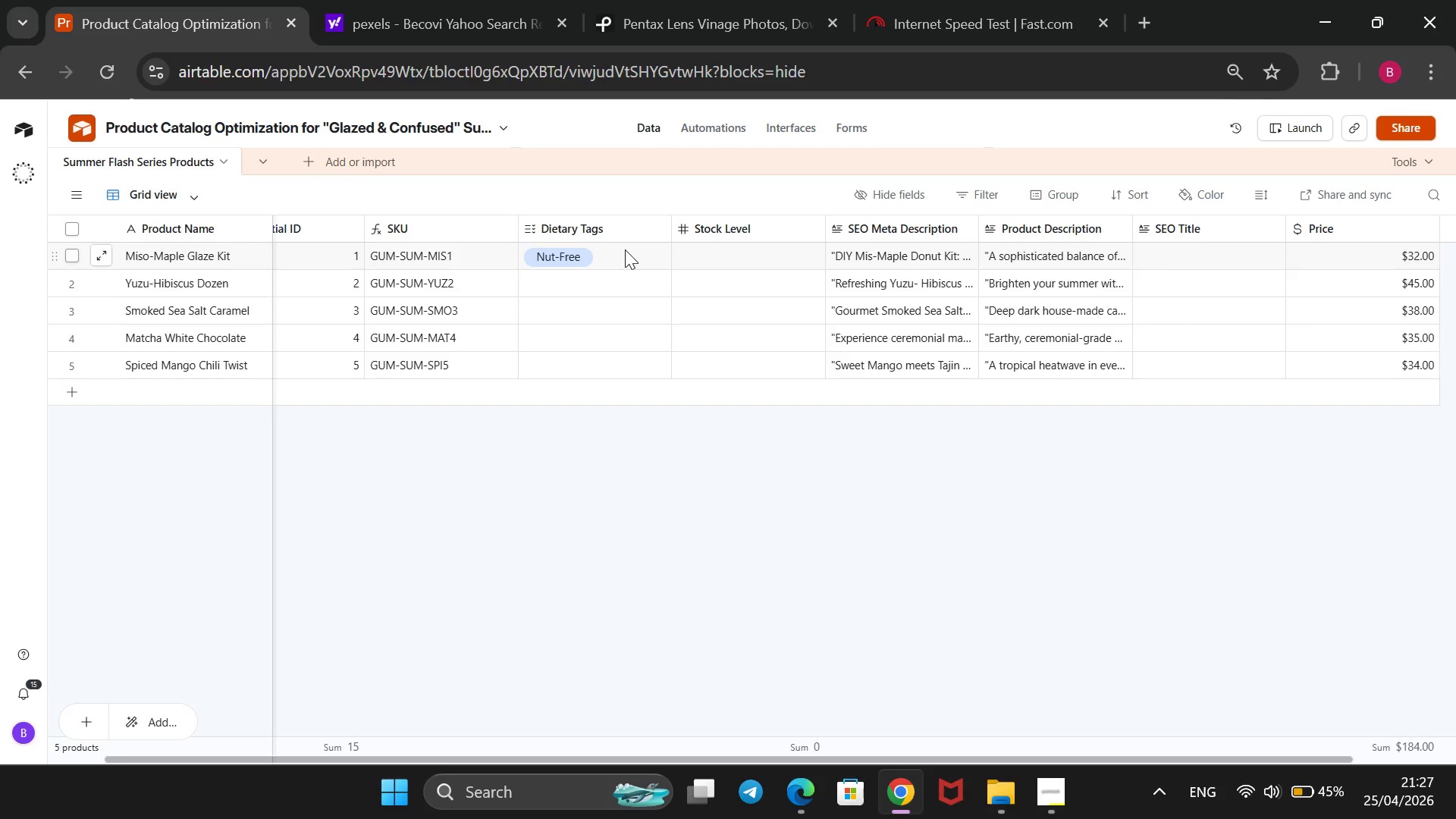 
mouse_move([553, 257])
 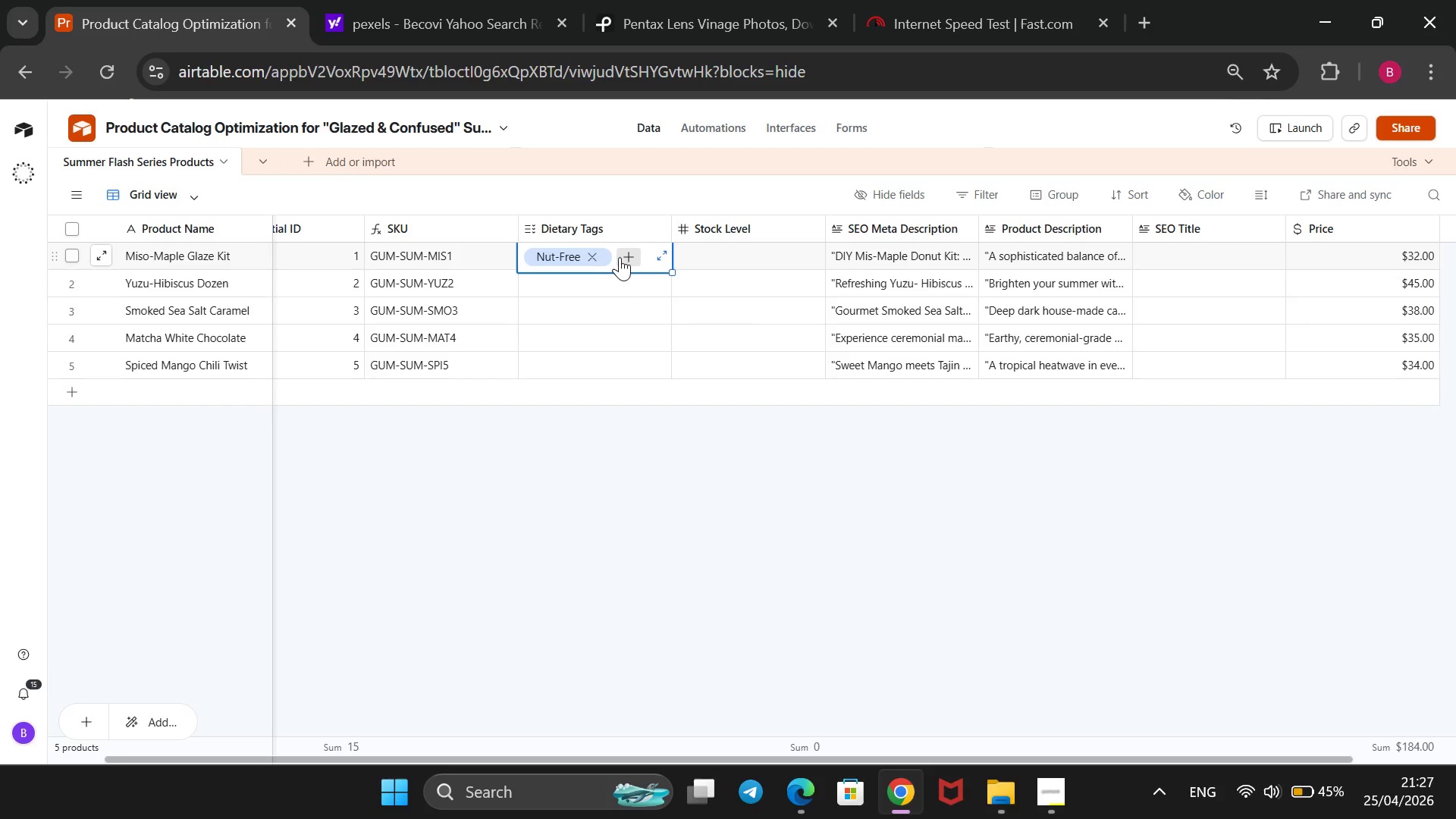 
left_click([623, 255])
 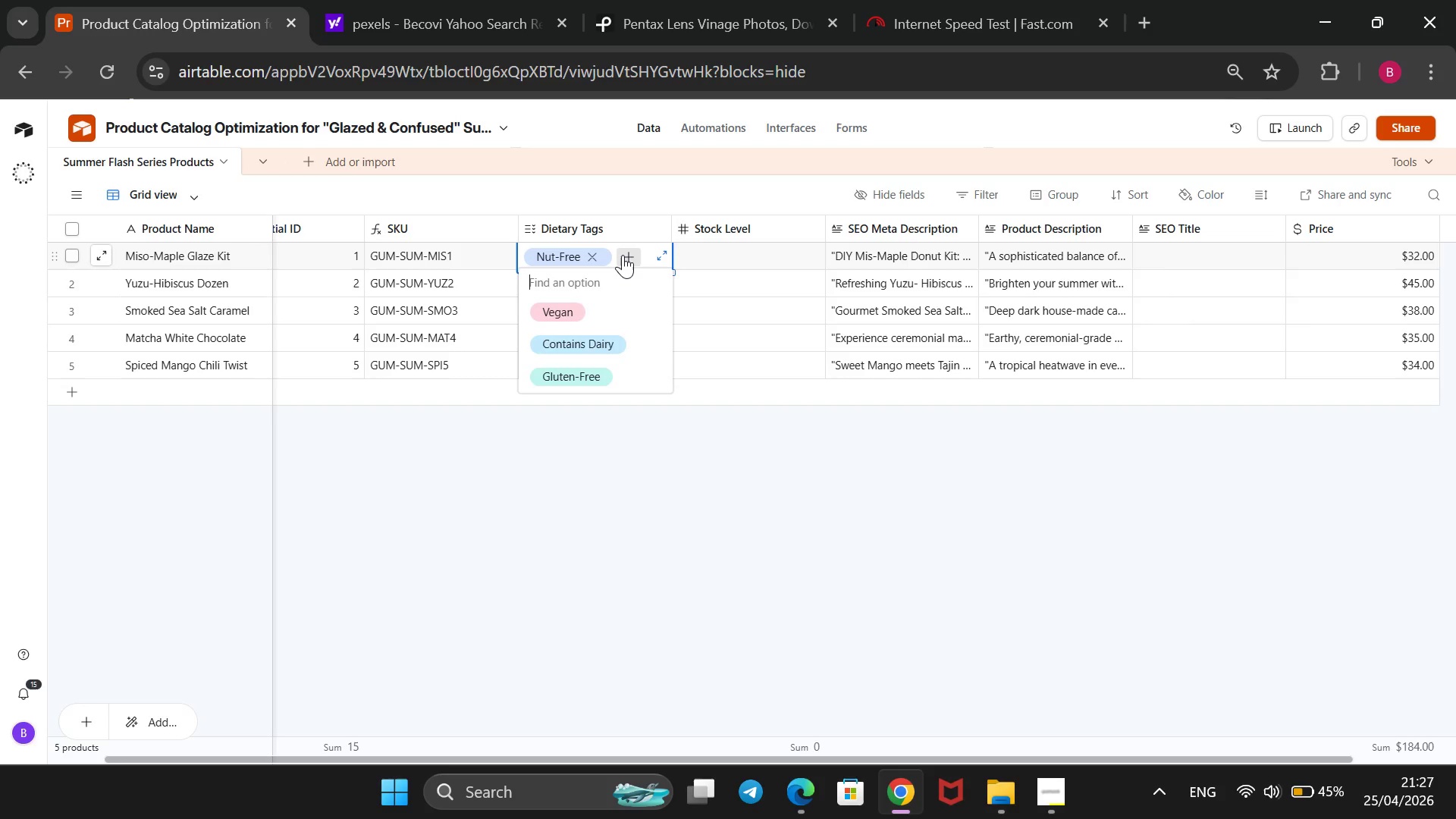 
key(ArrowDown)
 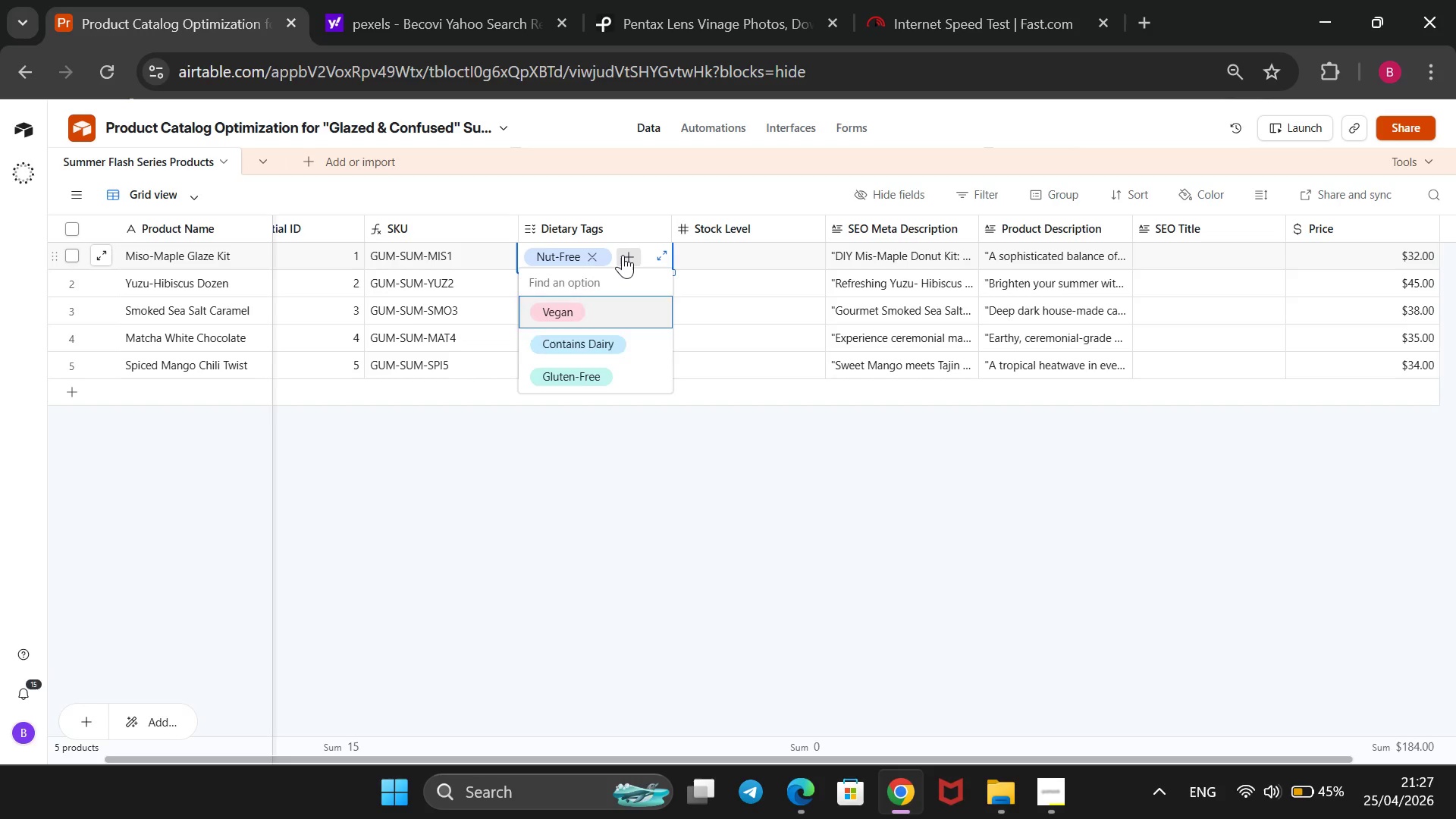 
key(ArrowDown)
 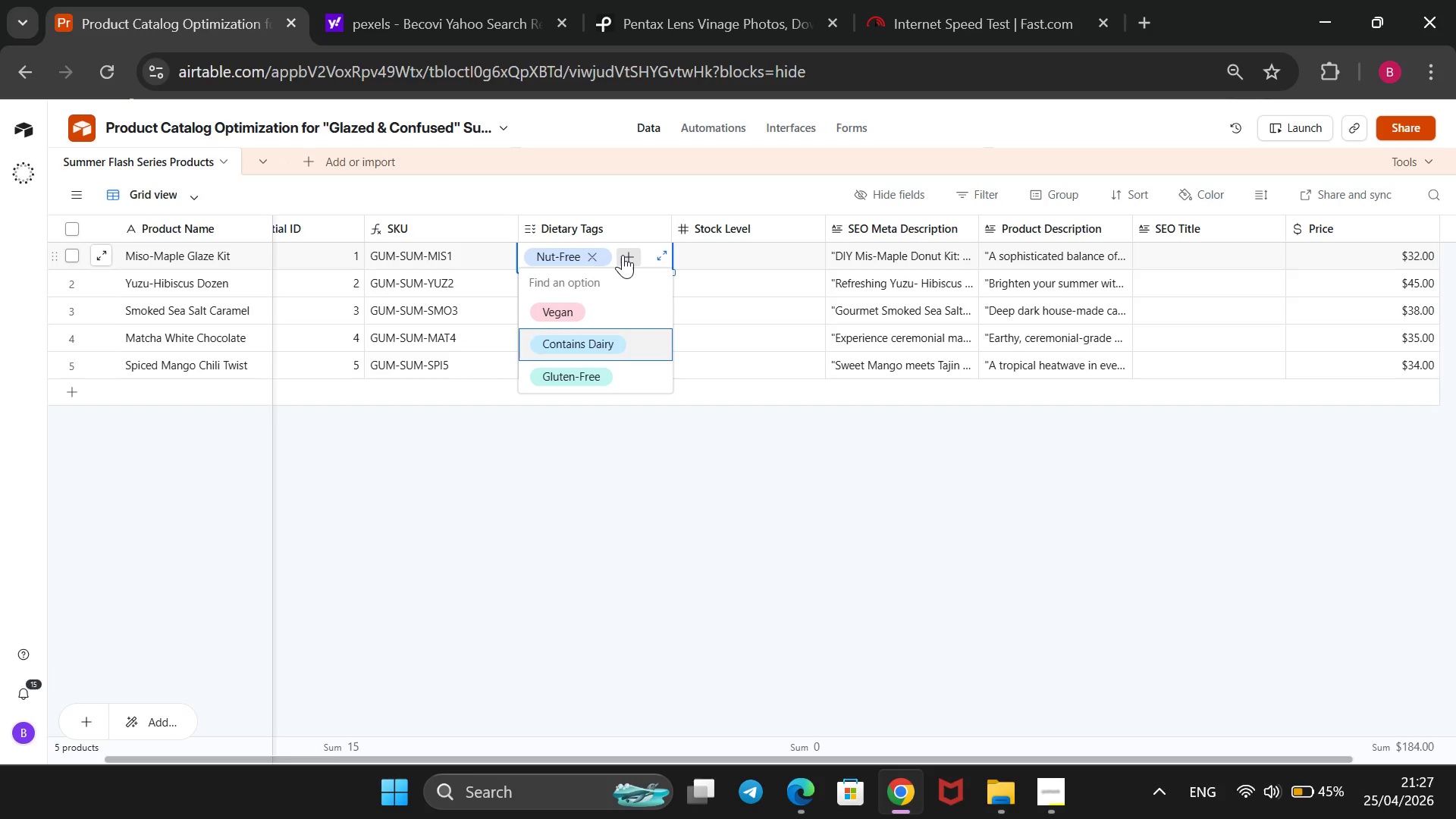 
key(Enter)
 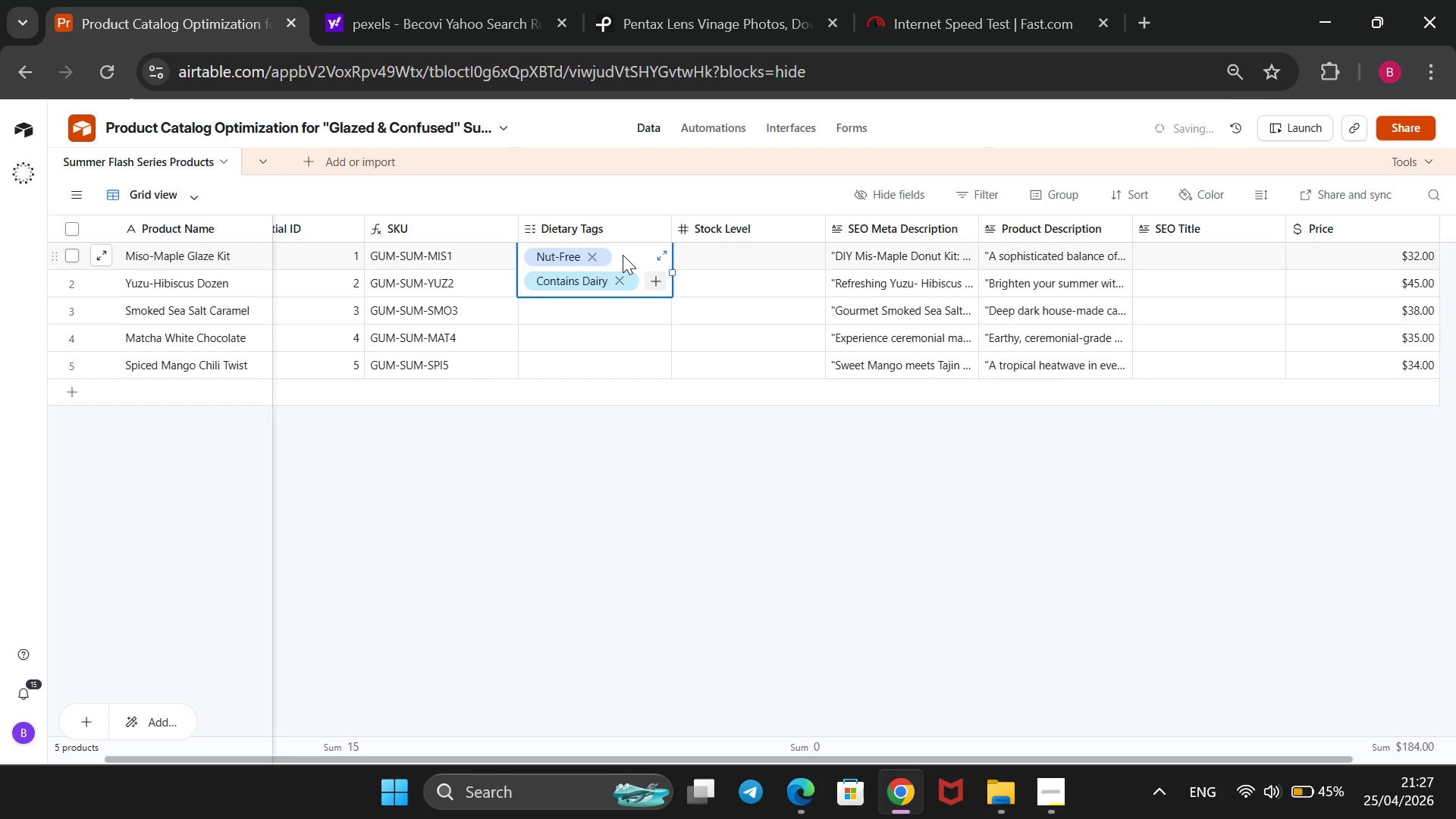 
key(ArrowDown)
 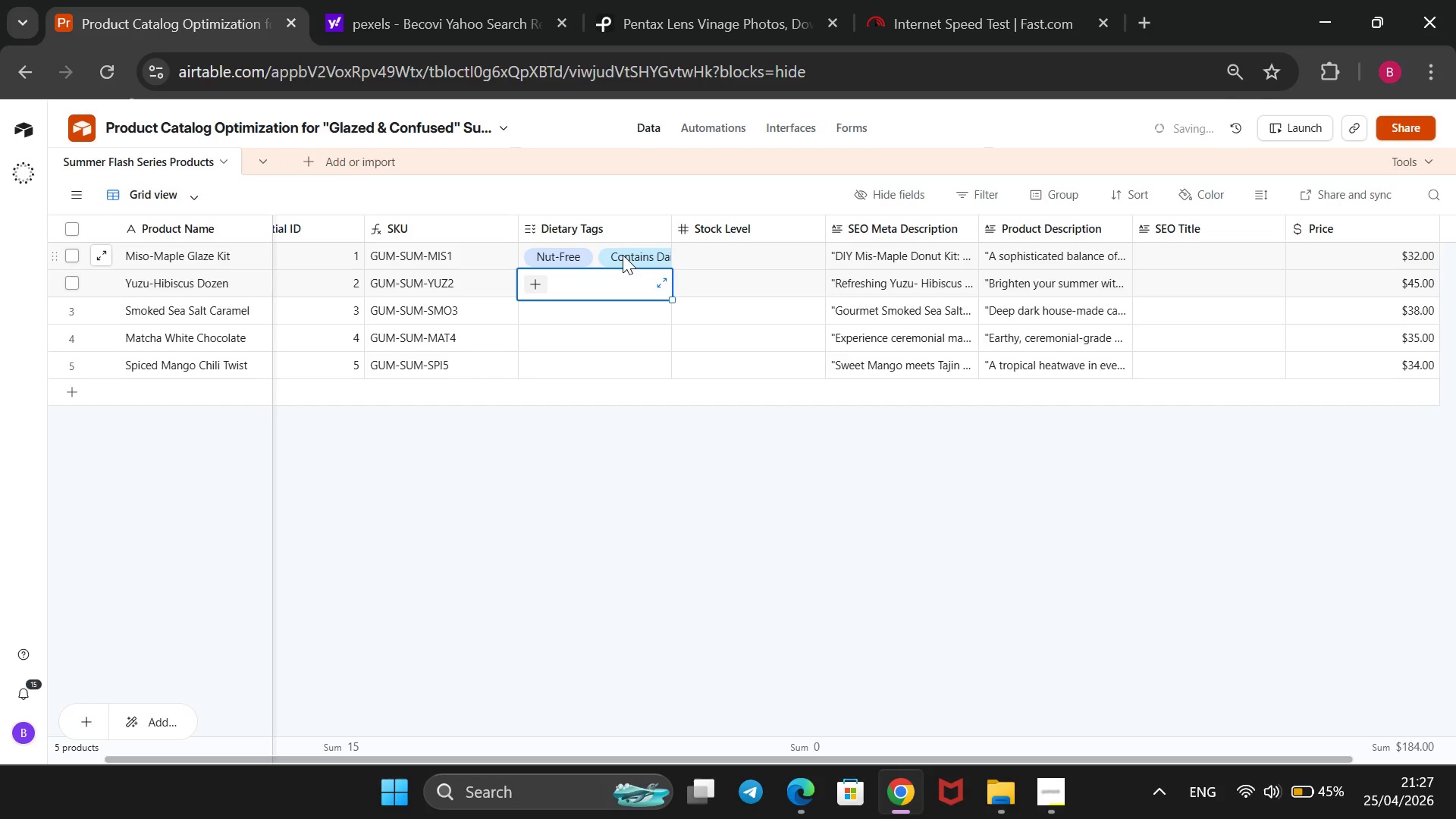 
key(Enter)
 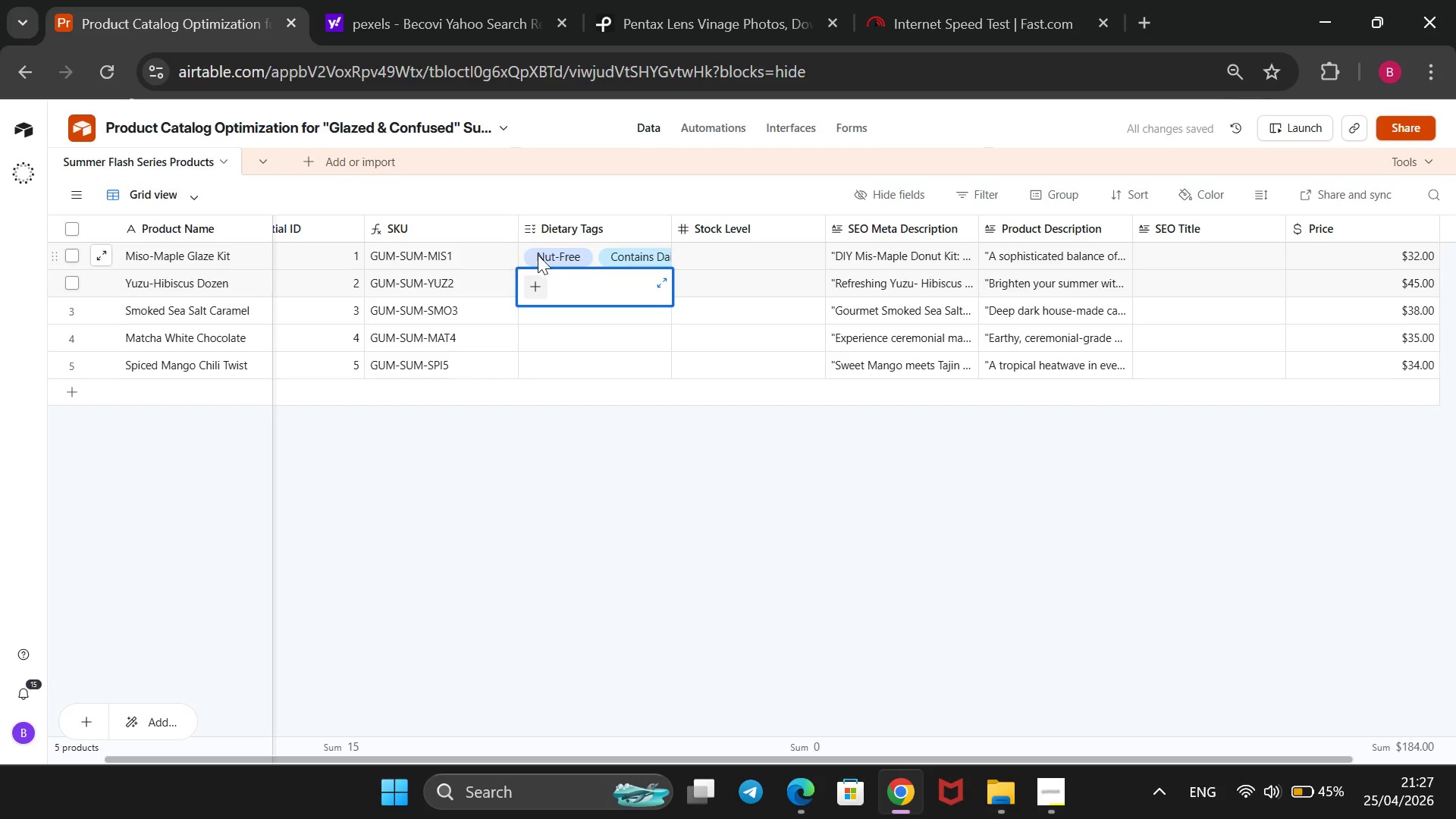 
wait(5.94)
 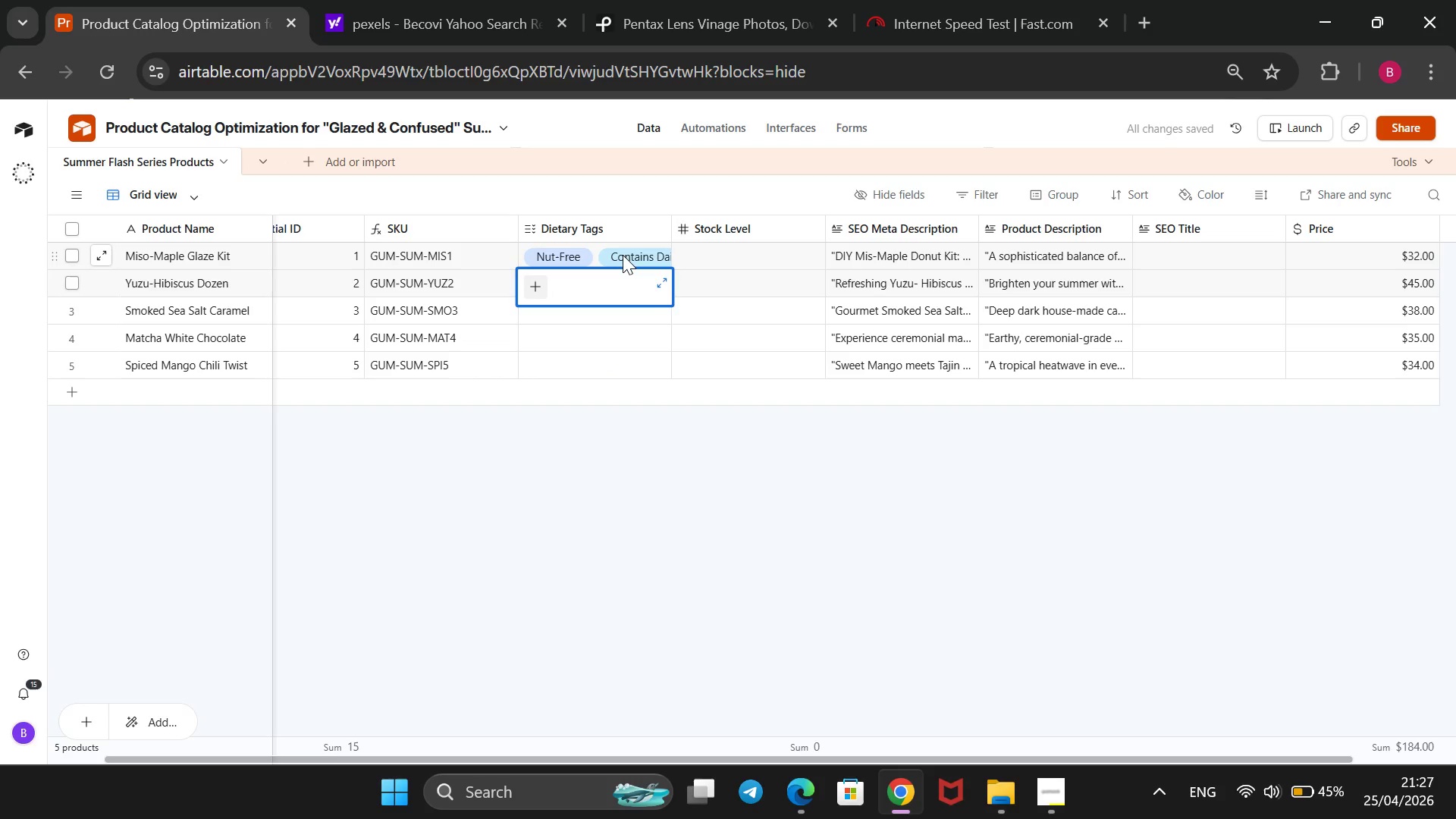 
left_click([529, 281])
 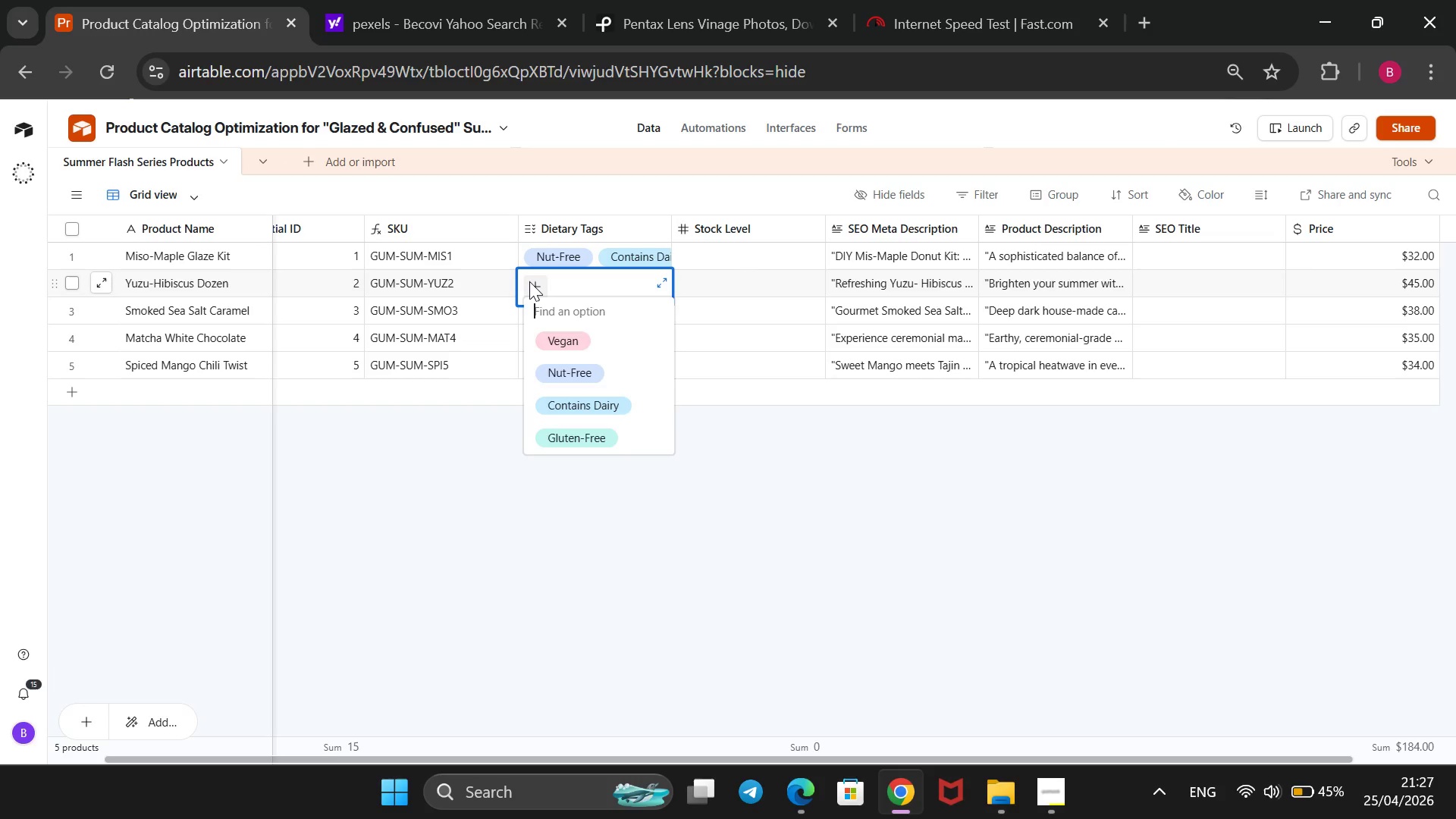 
key(ArrowDown)
 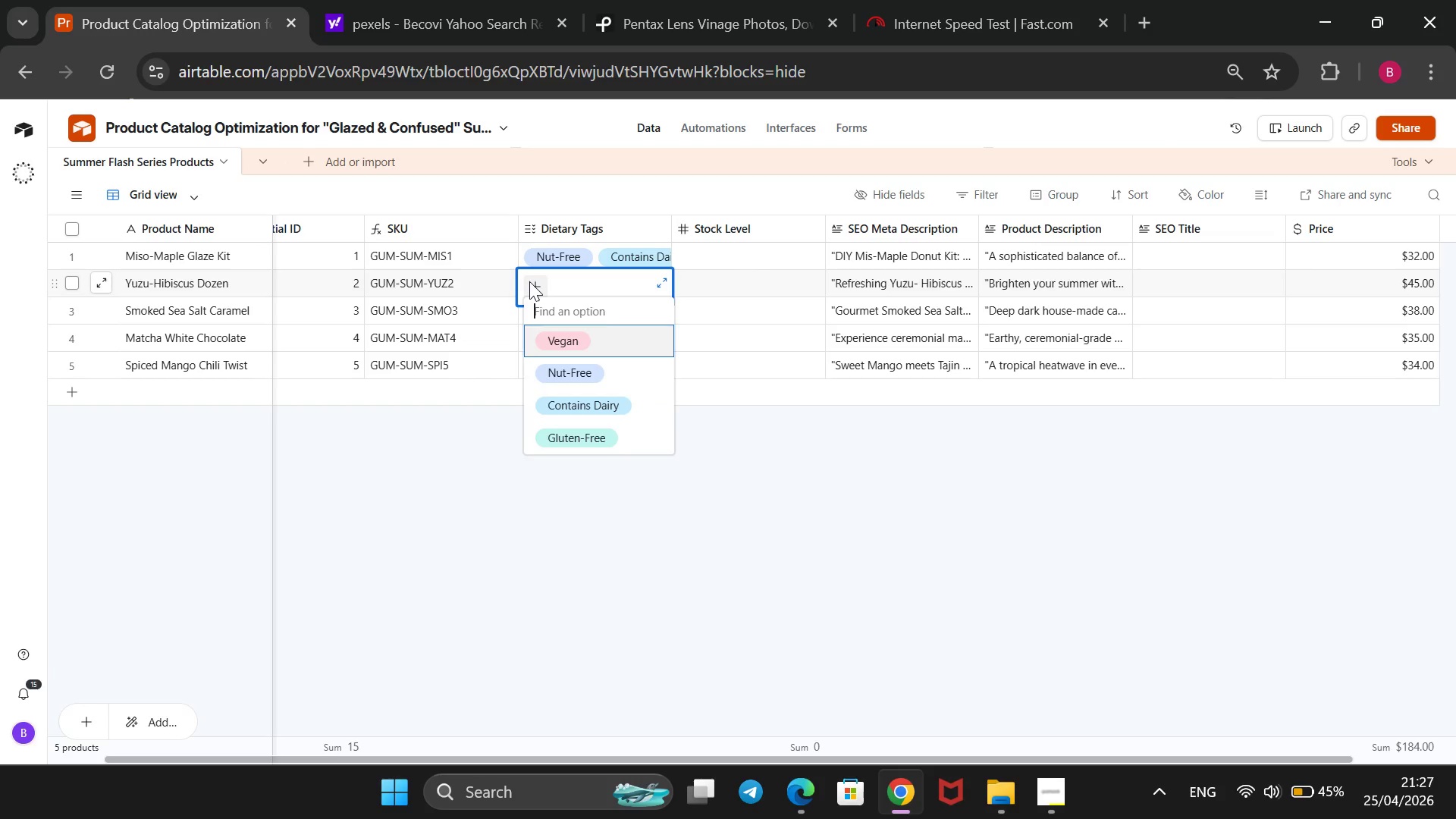 
key(ArrowDown)
 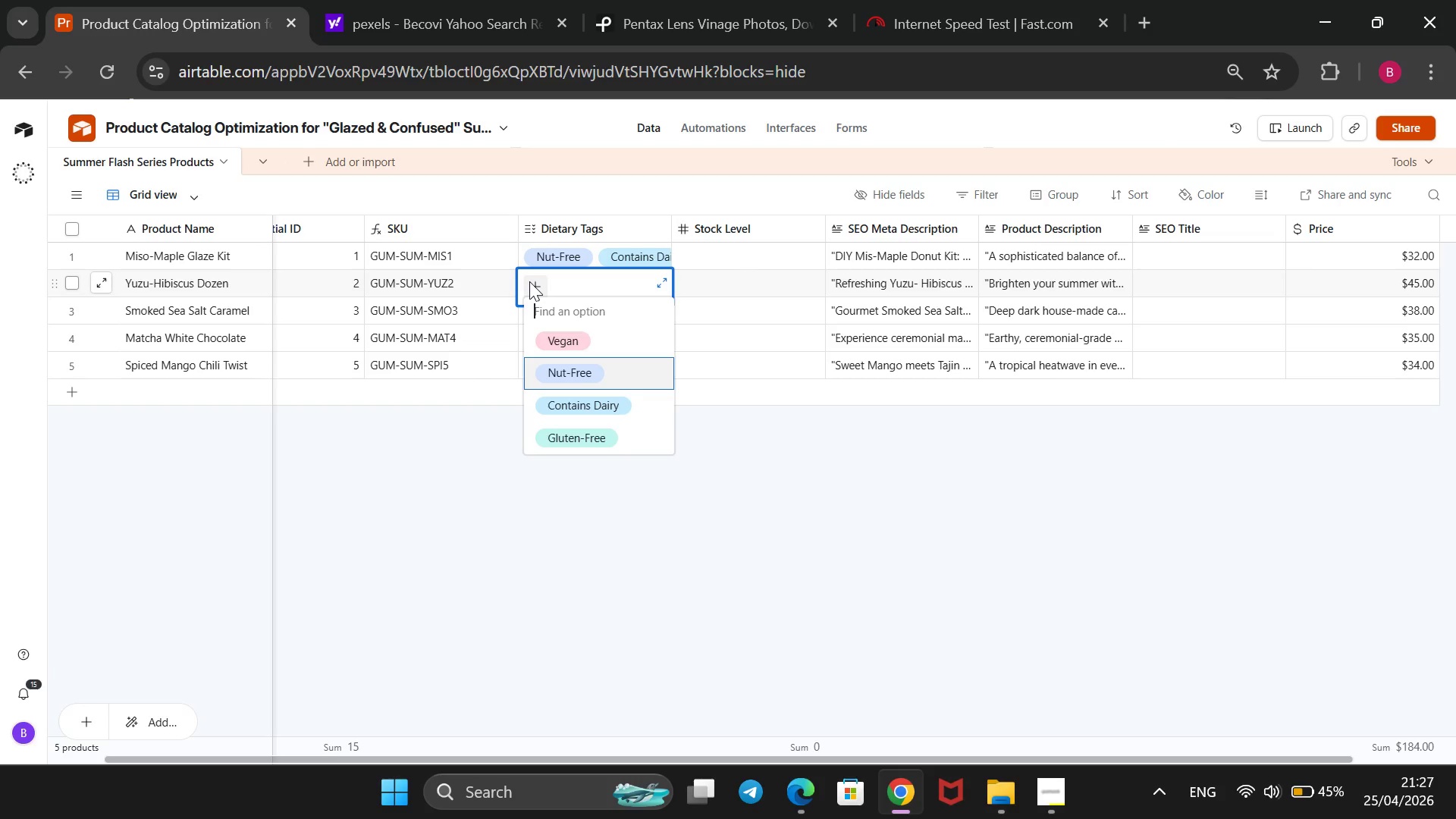 
key(ArrowUp)
 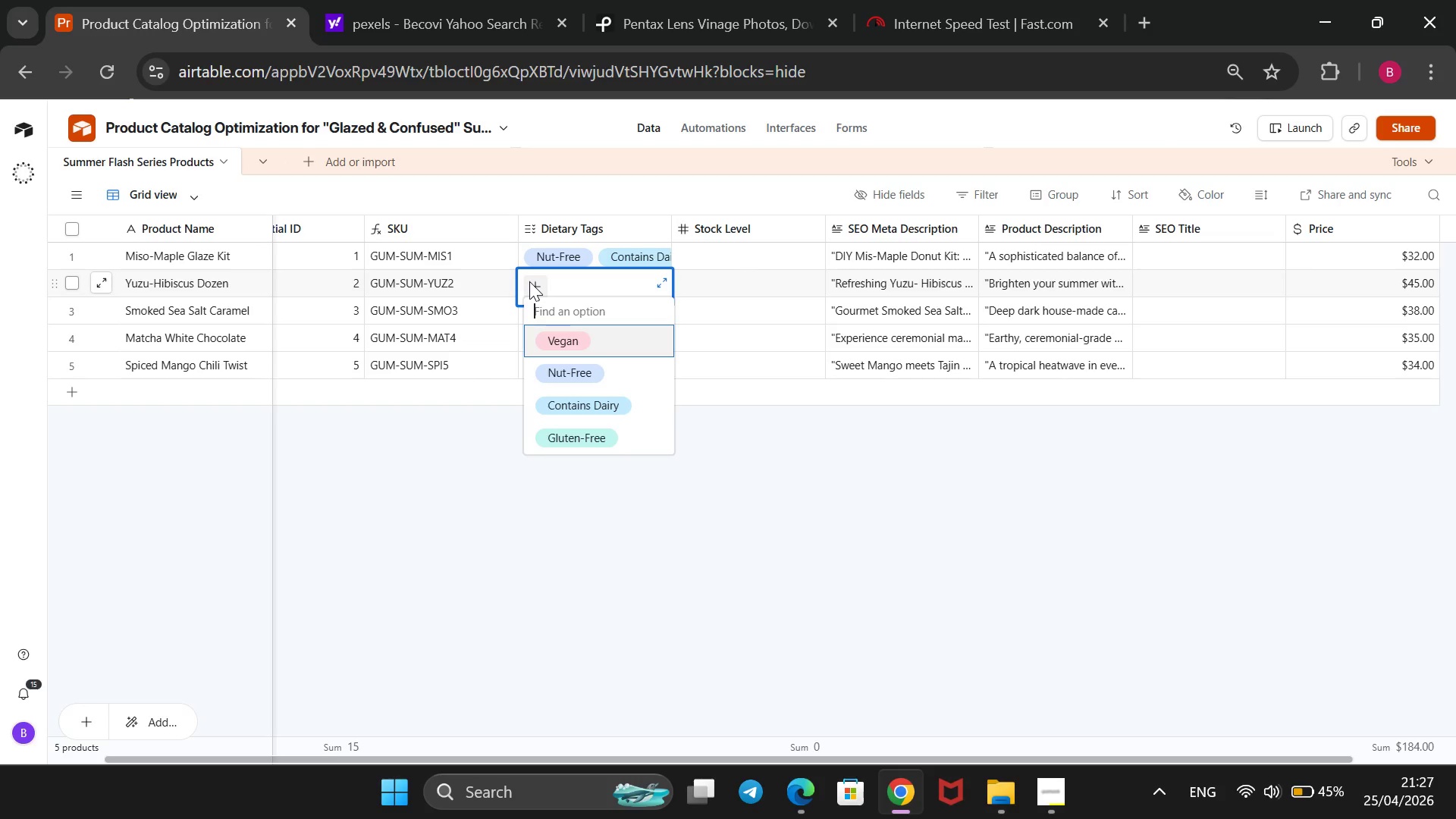 
key(Enter)
 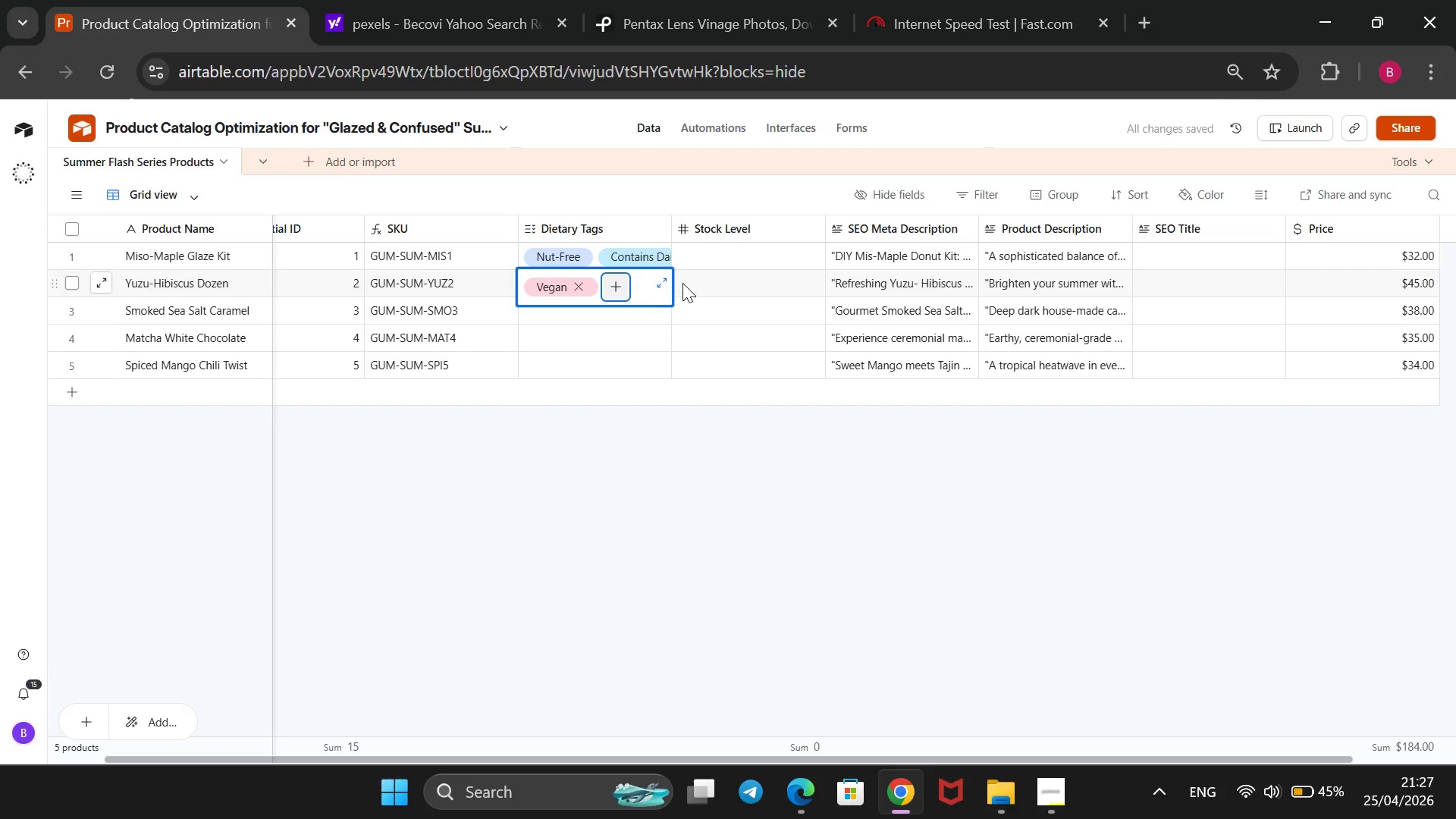 
left_click([613, 286])
 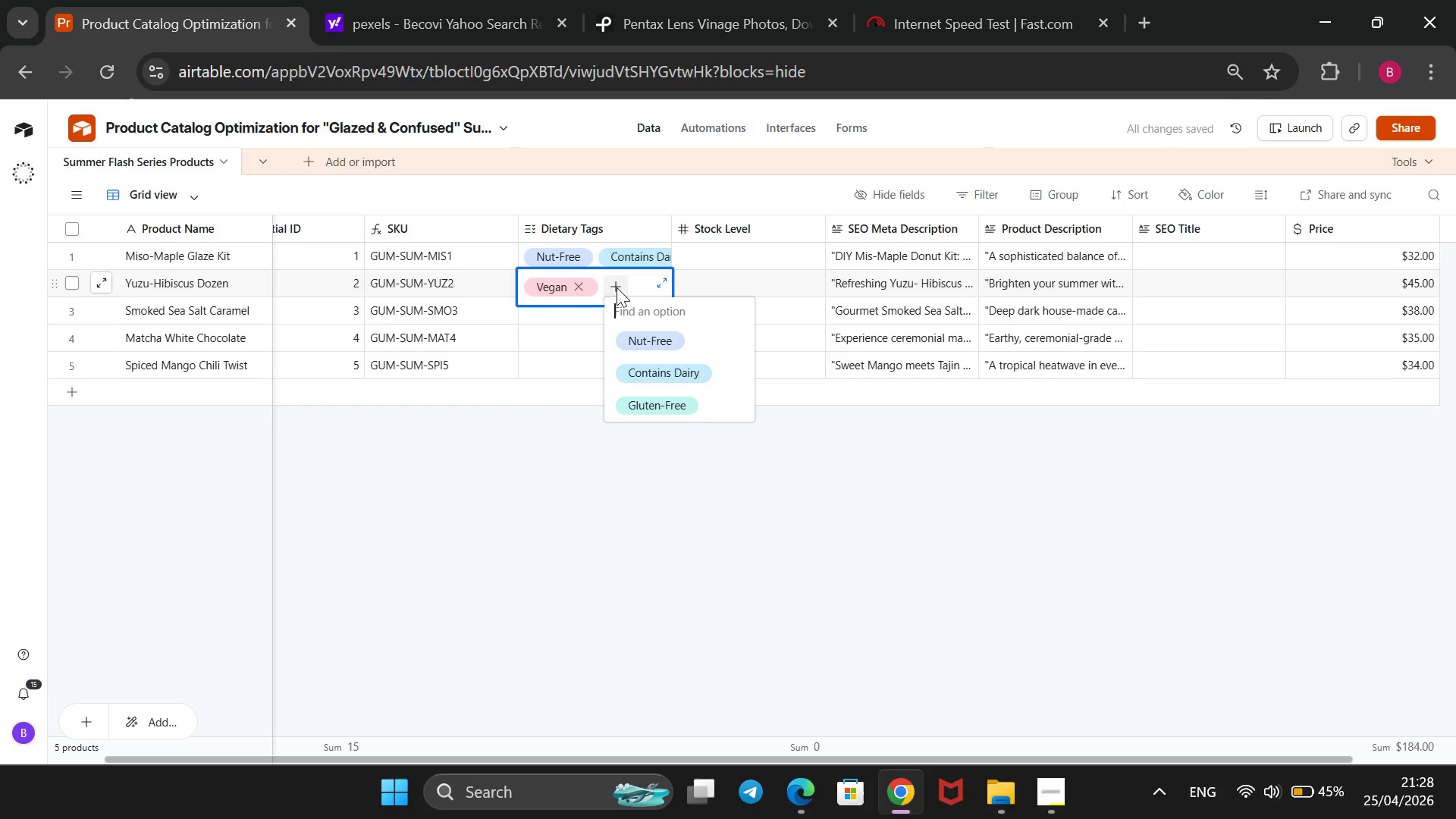 
key(ArrowDown)
 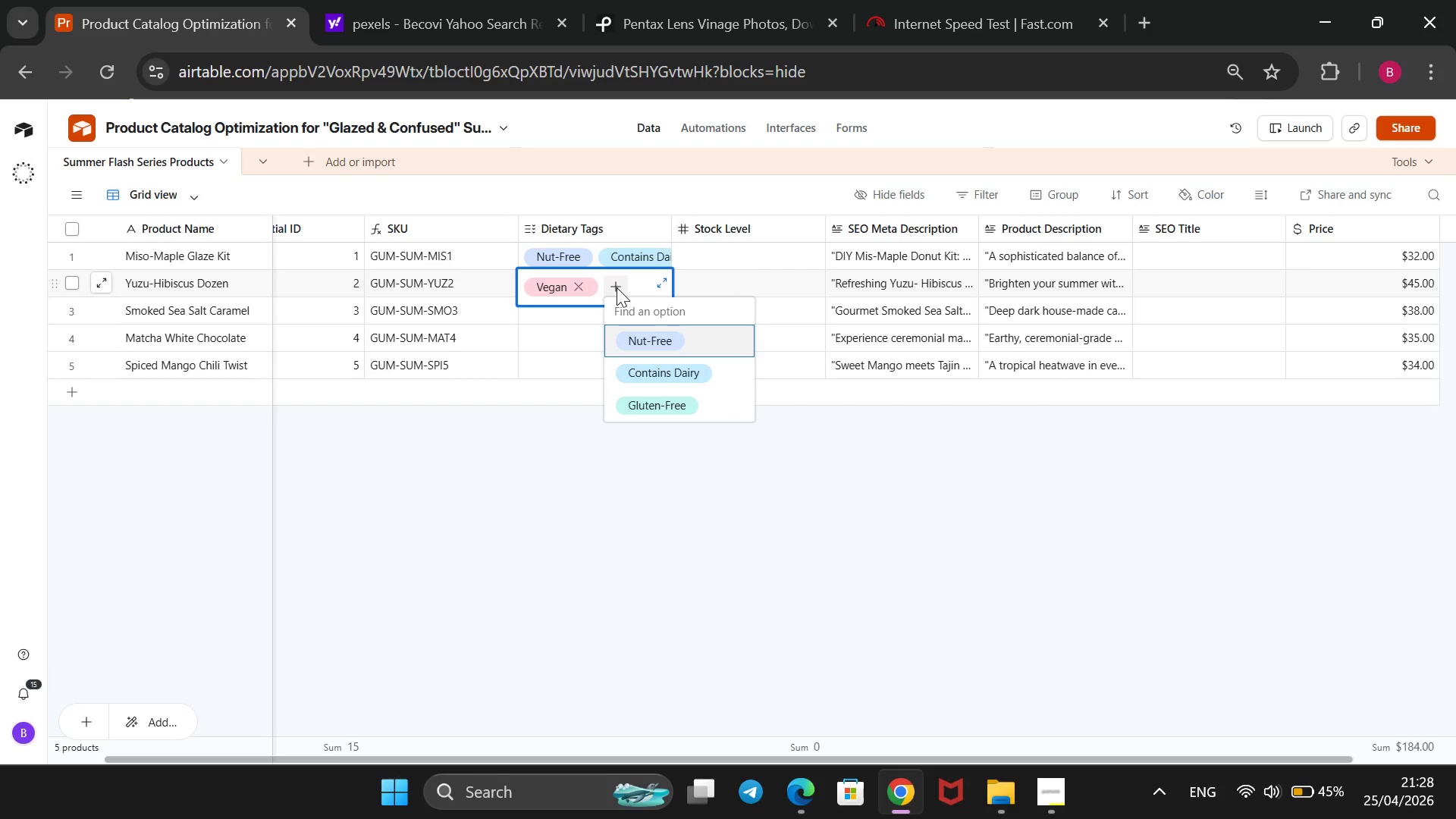 
key(Enter)
 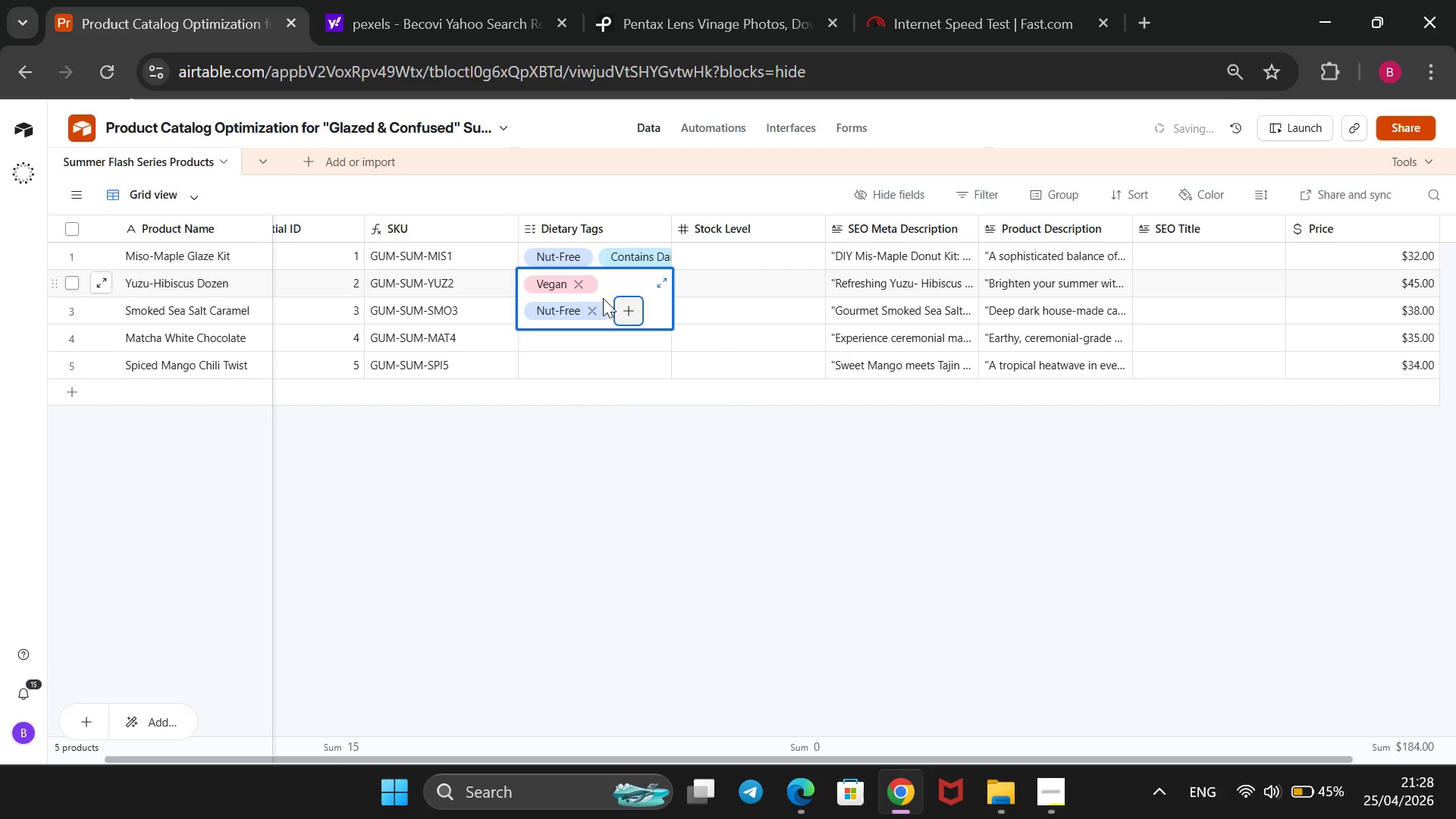 
wait(9.23)
 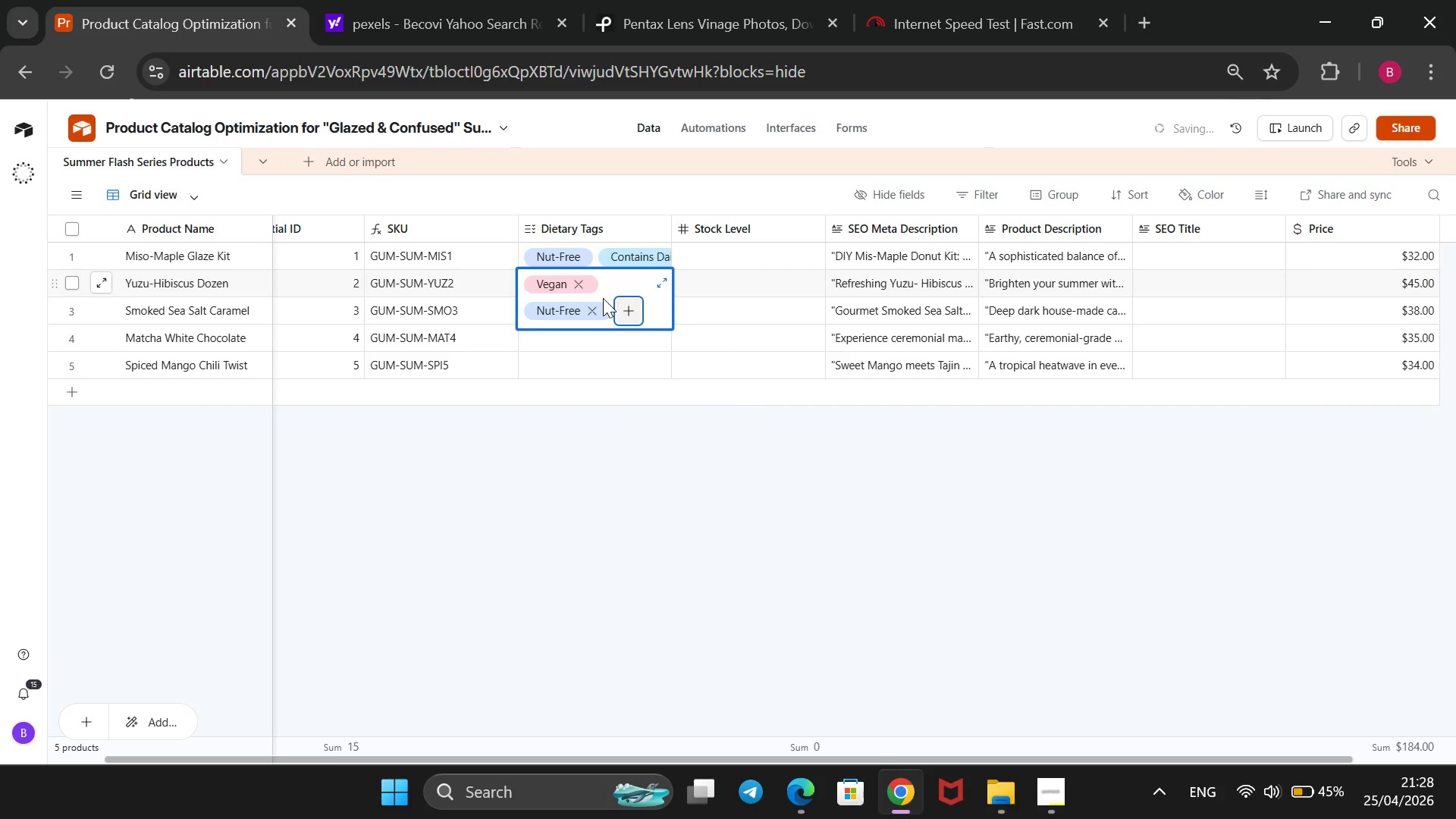 
left_click([608, 318])
 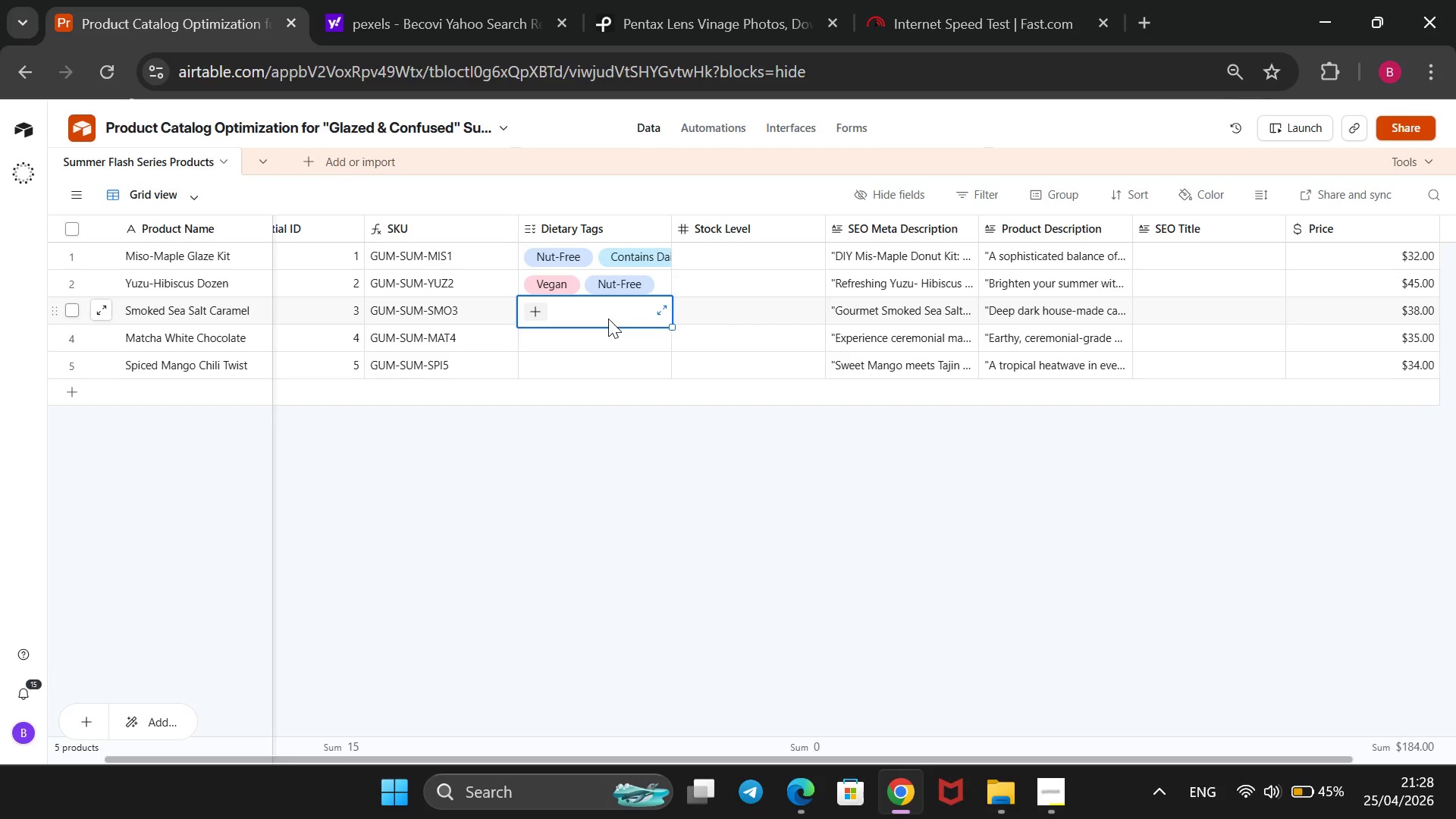 
wait(5.88)
 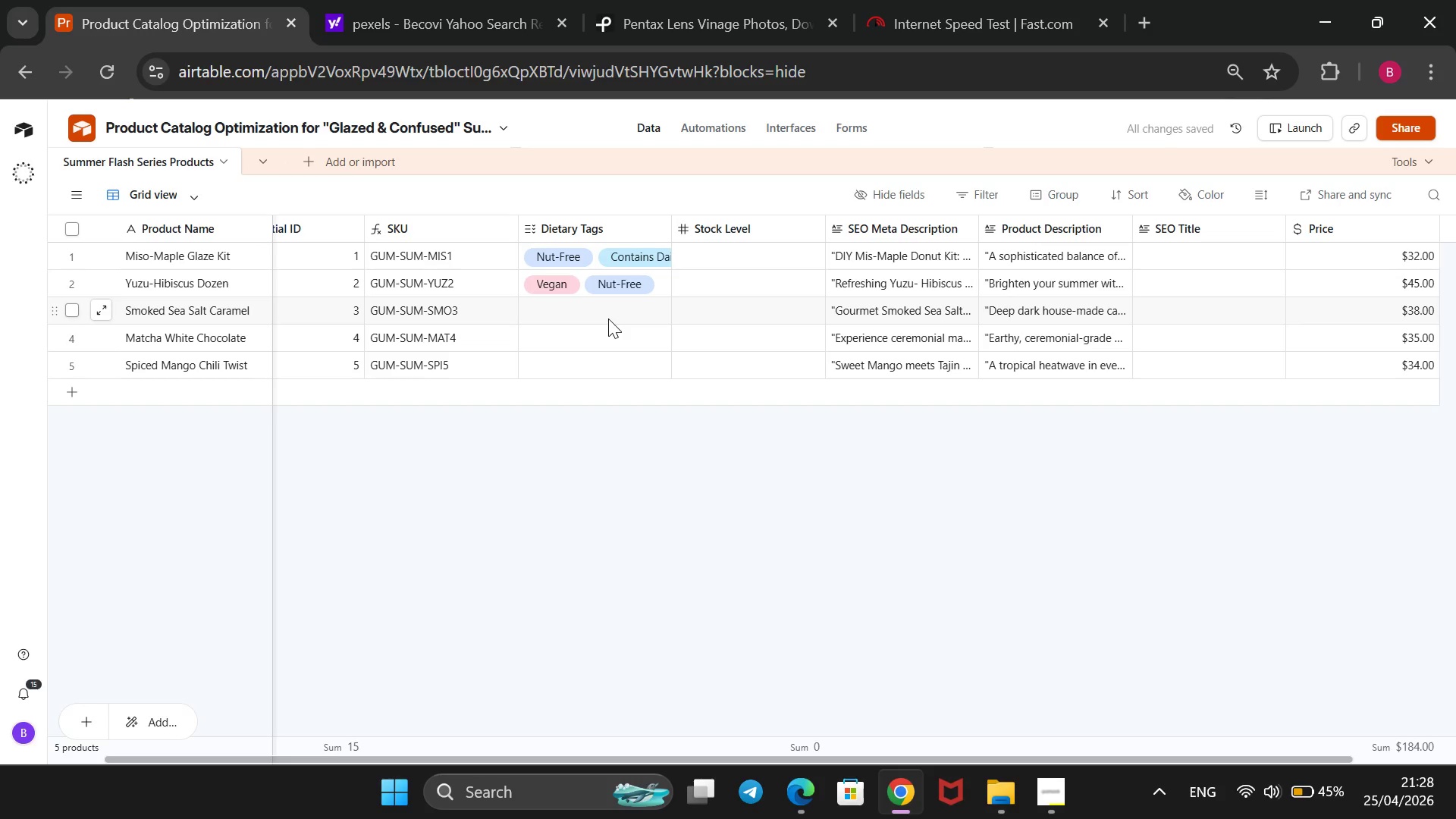 
left_click([545, 313])
 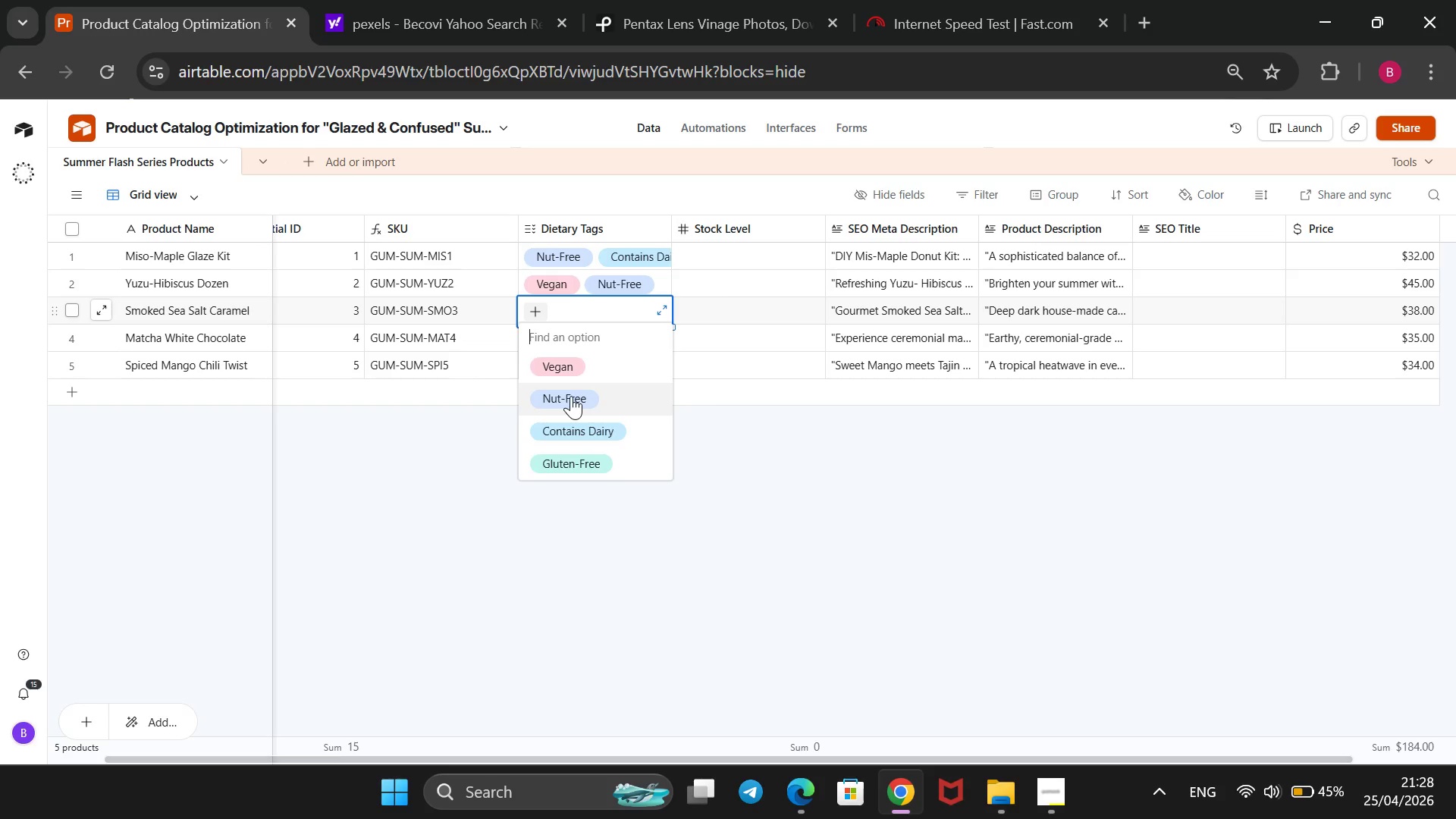 
wait(5.83)
 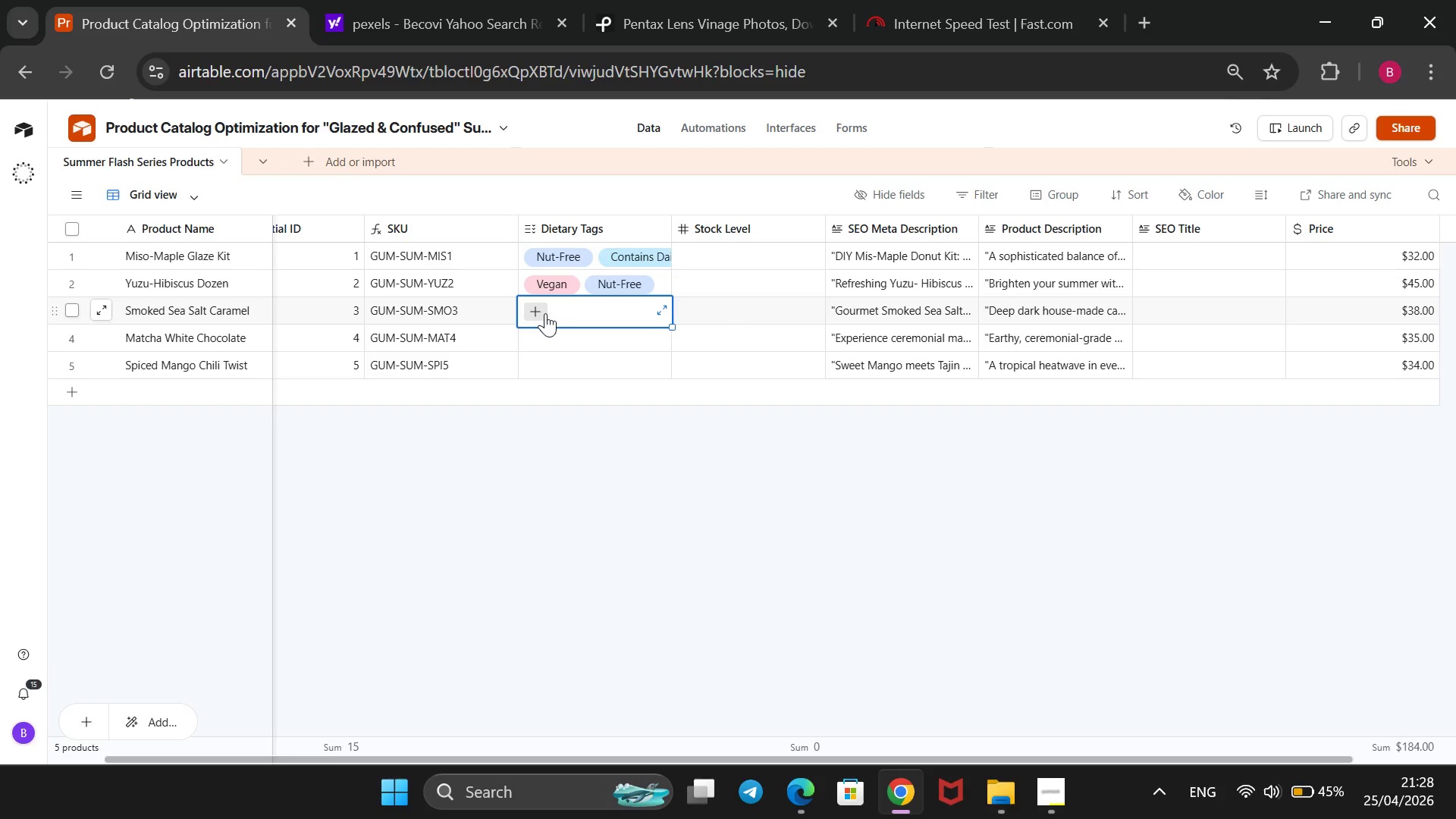 
left_click([571, 396])
 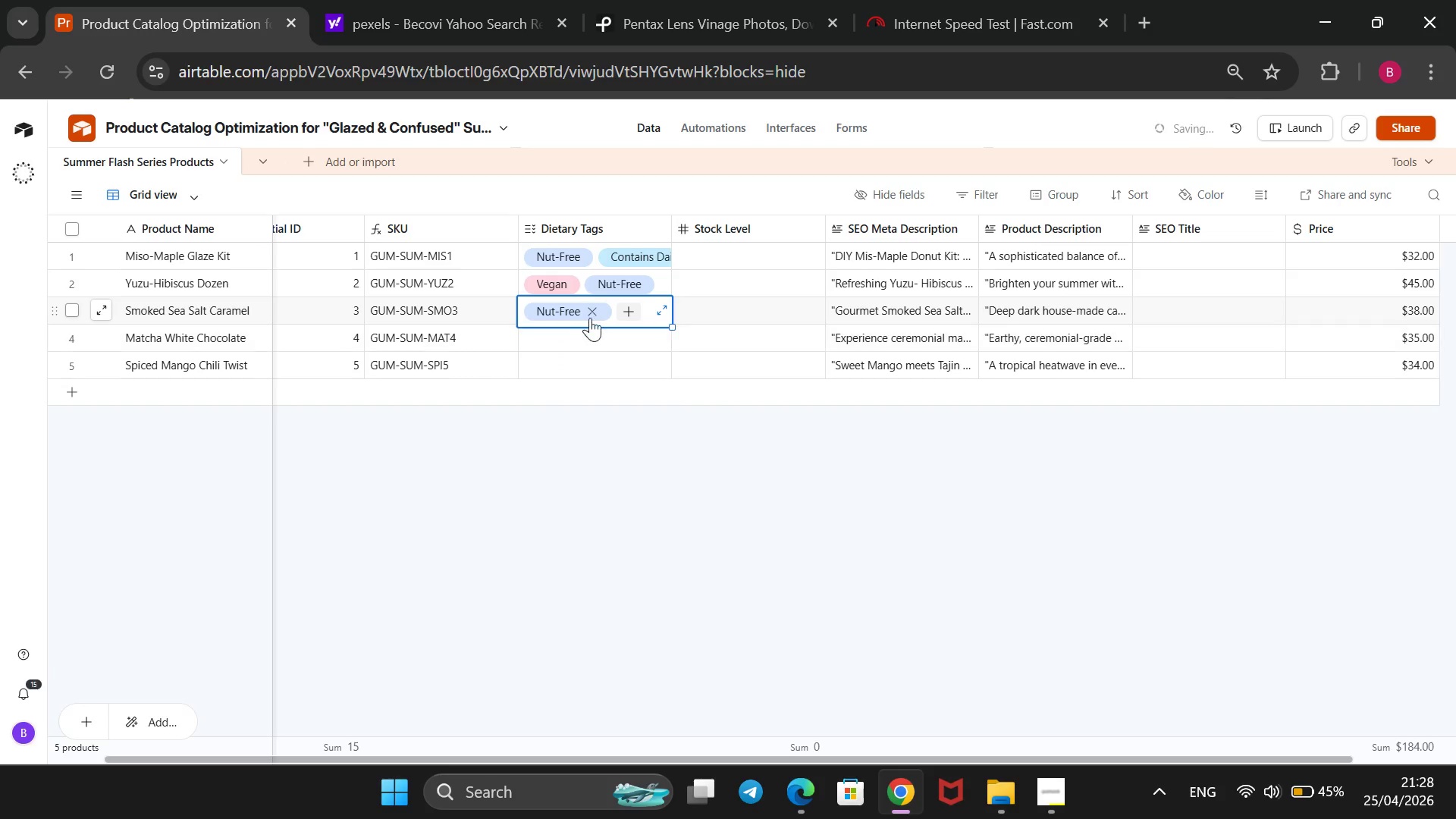 
wait(5.02)
 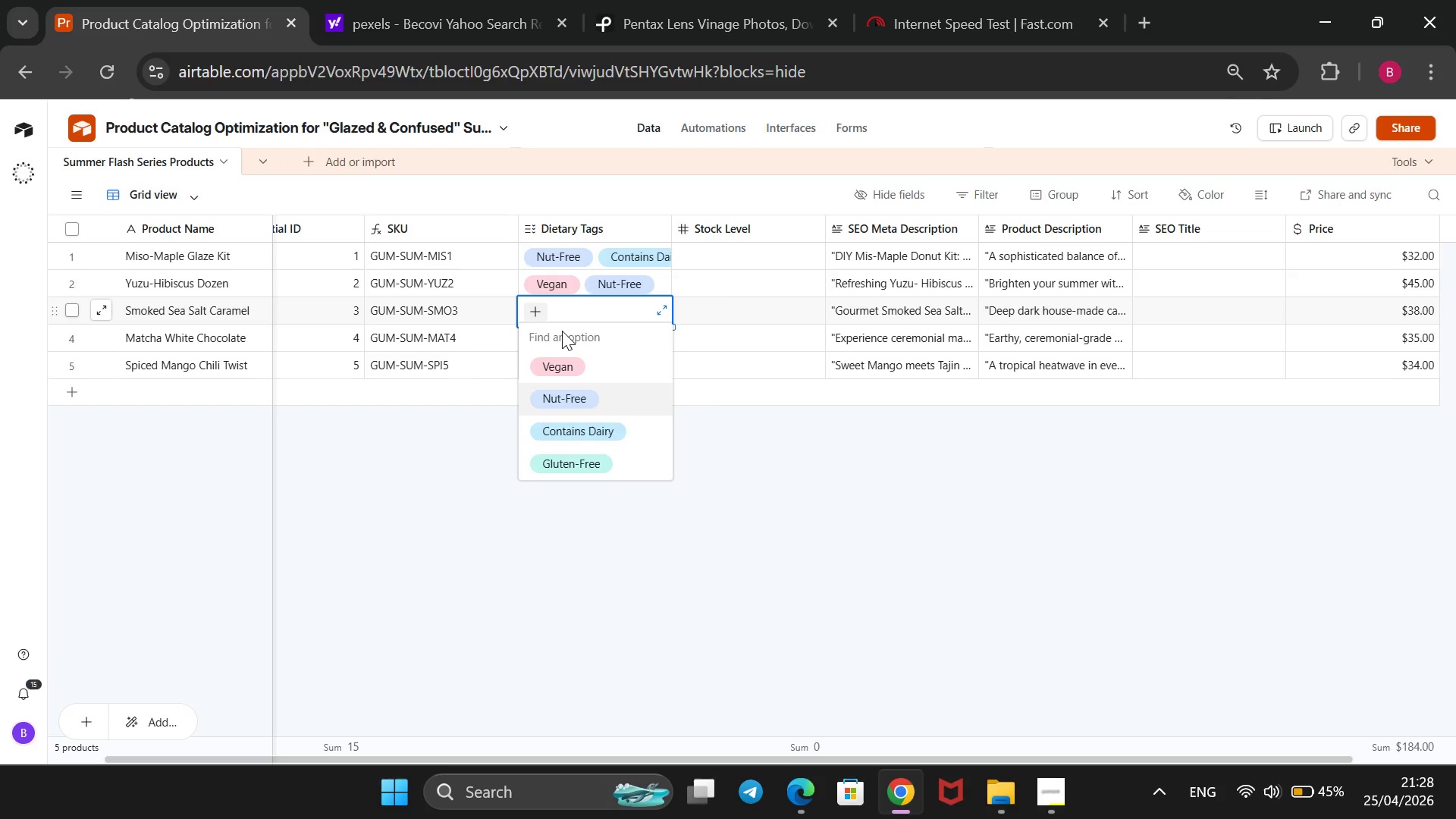 
left_click([635, 315])
 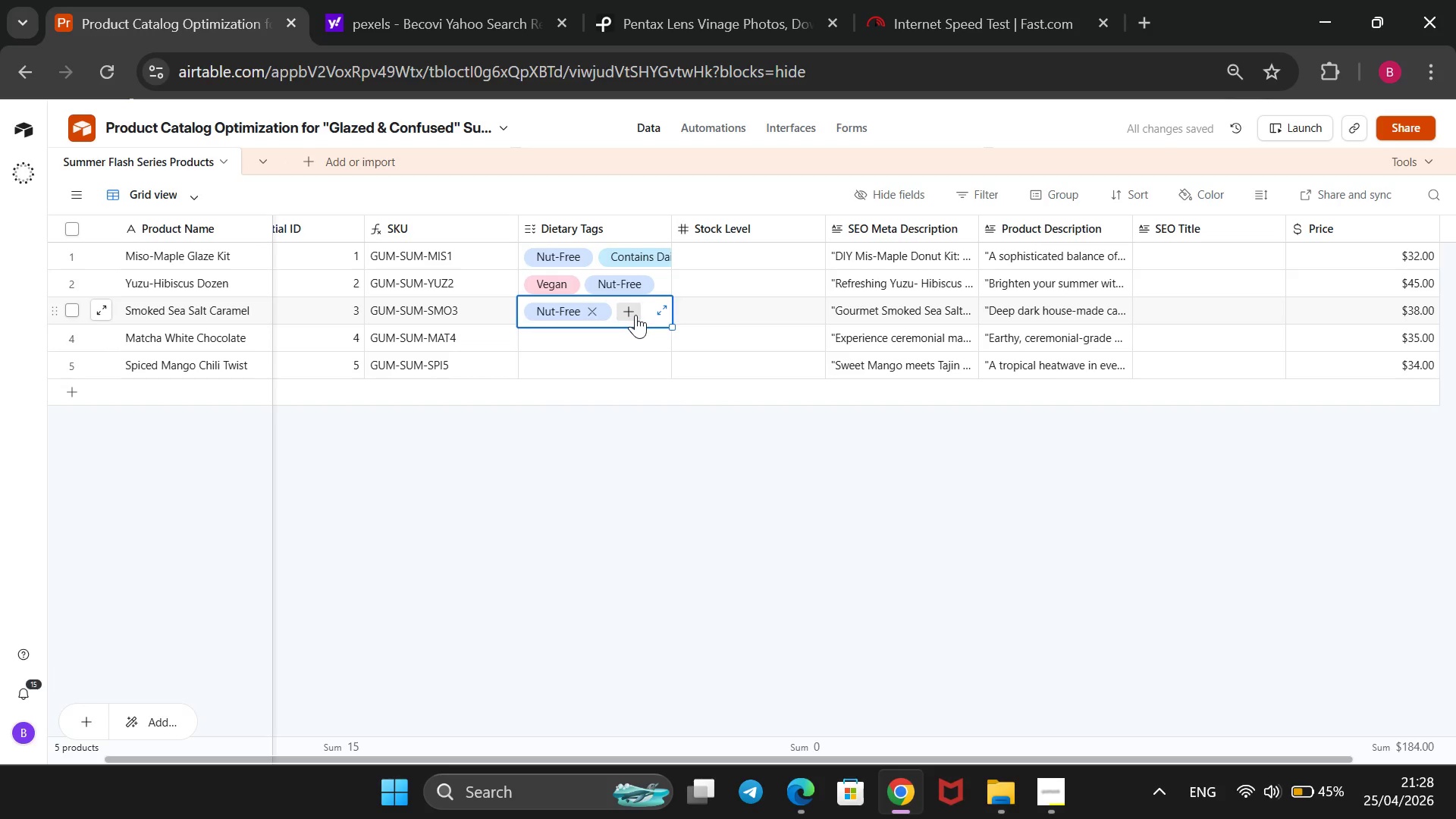 
mouse_move([629, 366])
 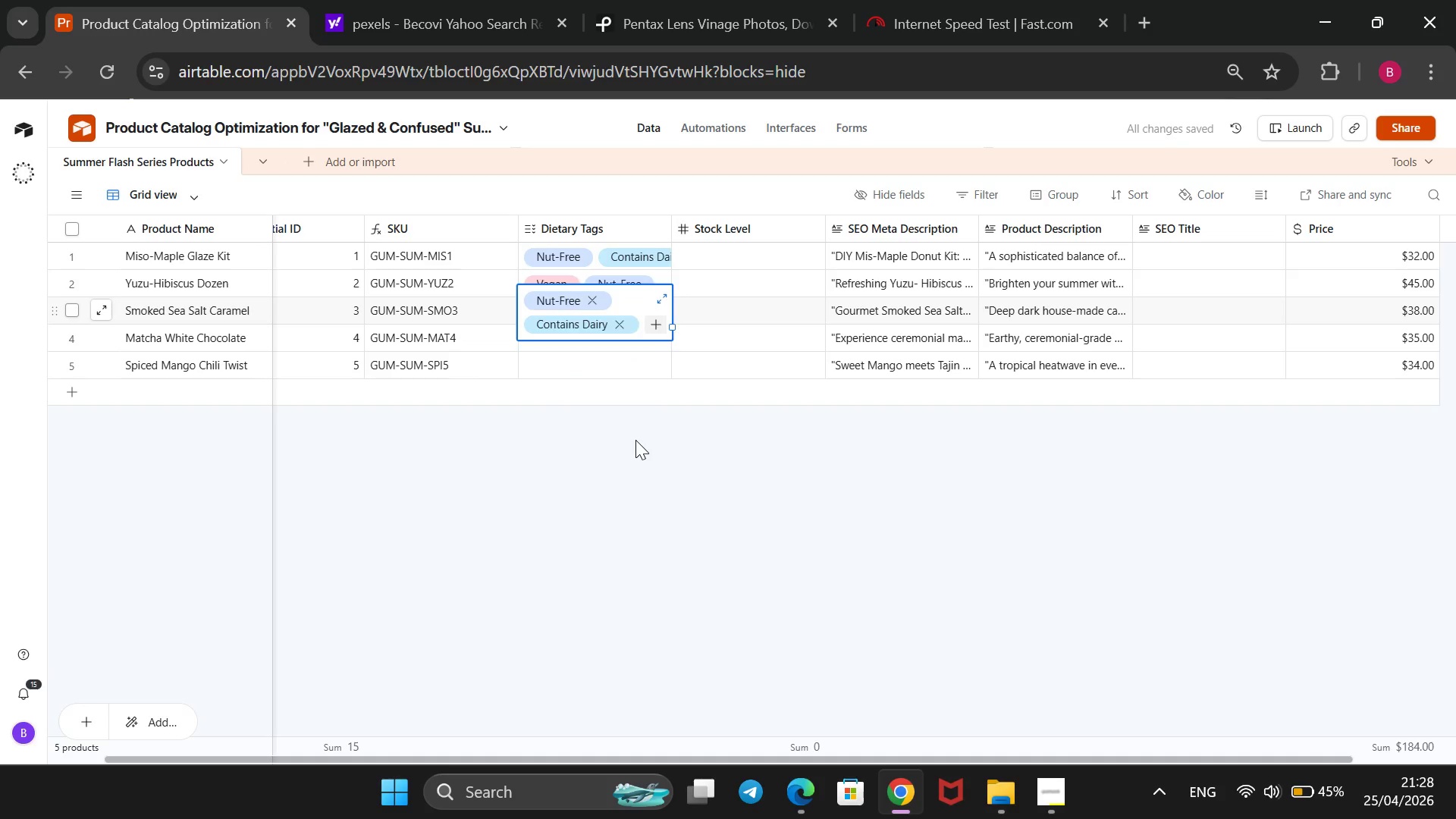 
wait(7.77)
 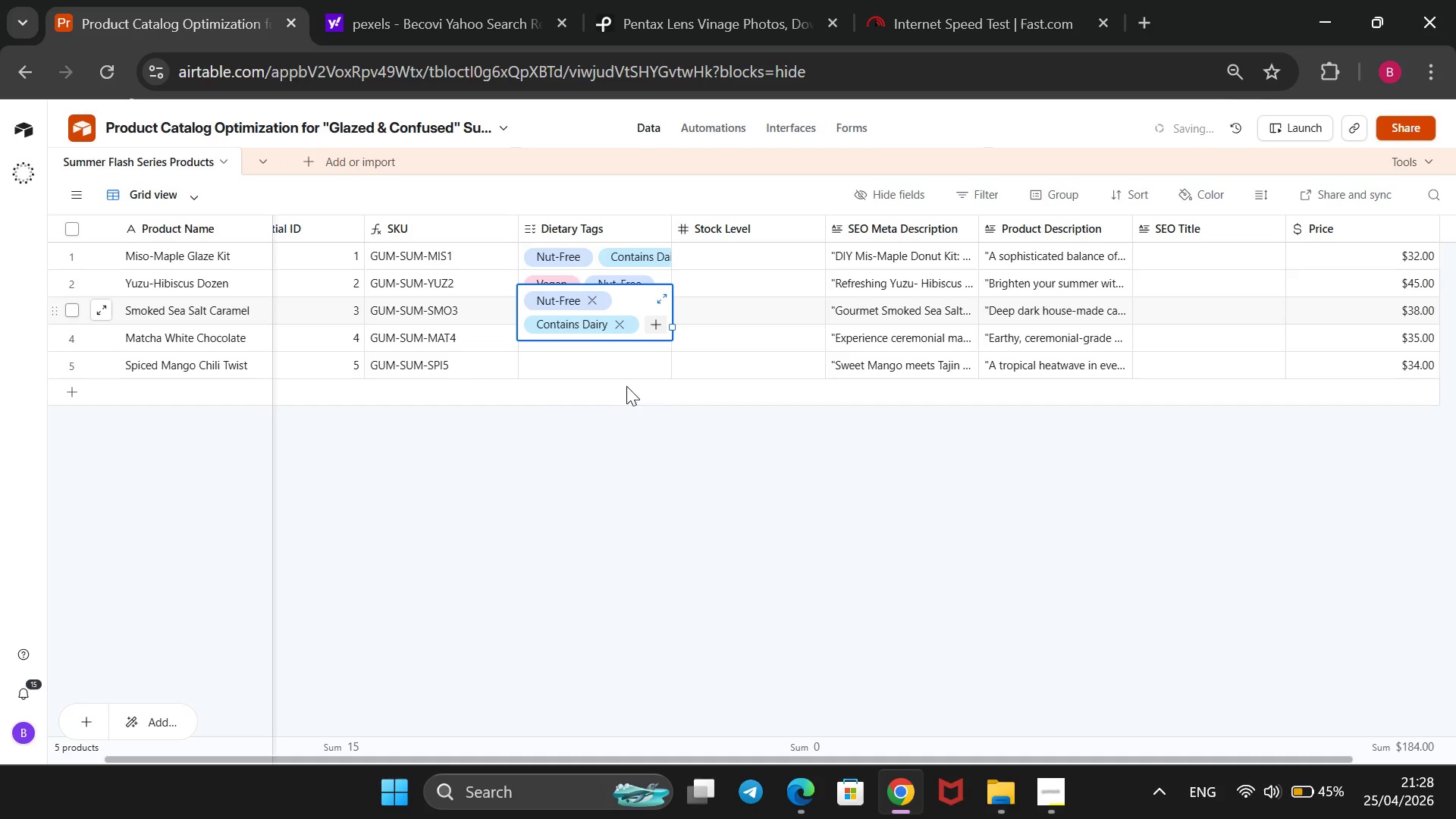 
left_click([632, 340])
 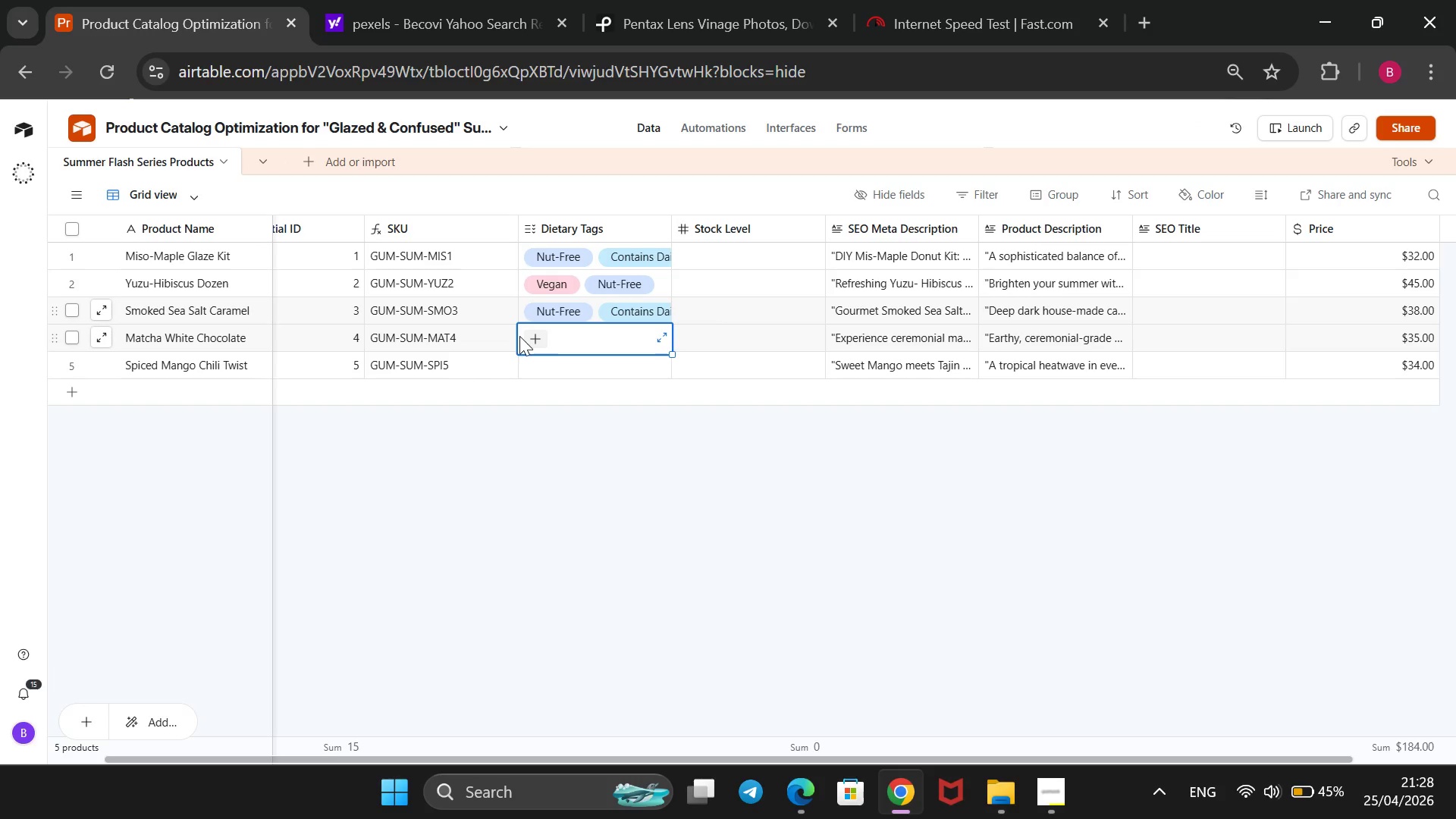 
wait(5.12)
 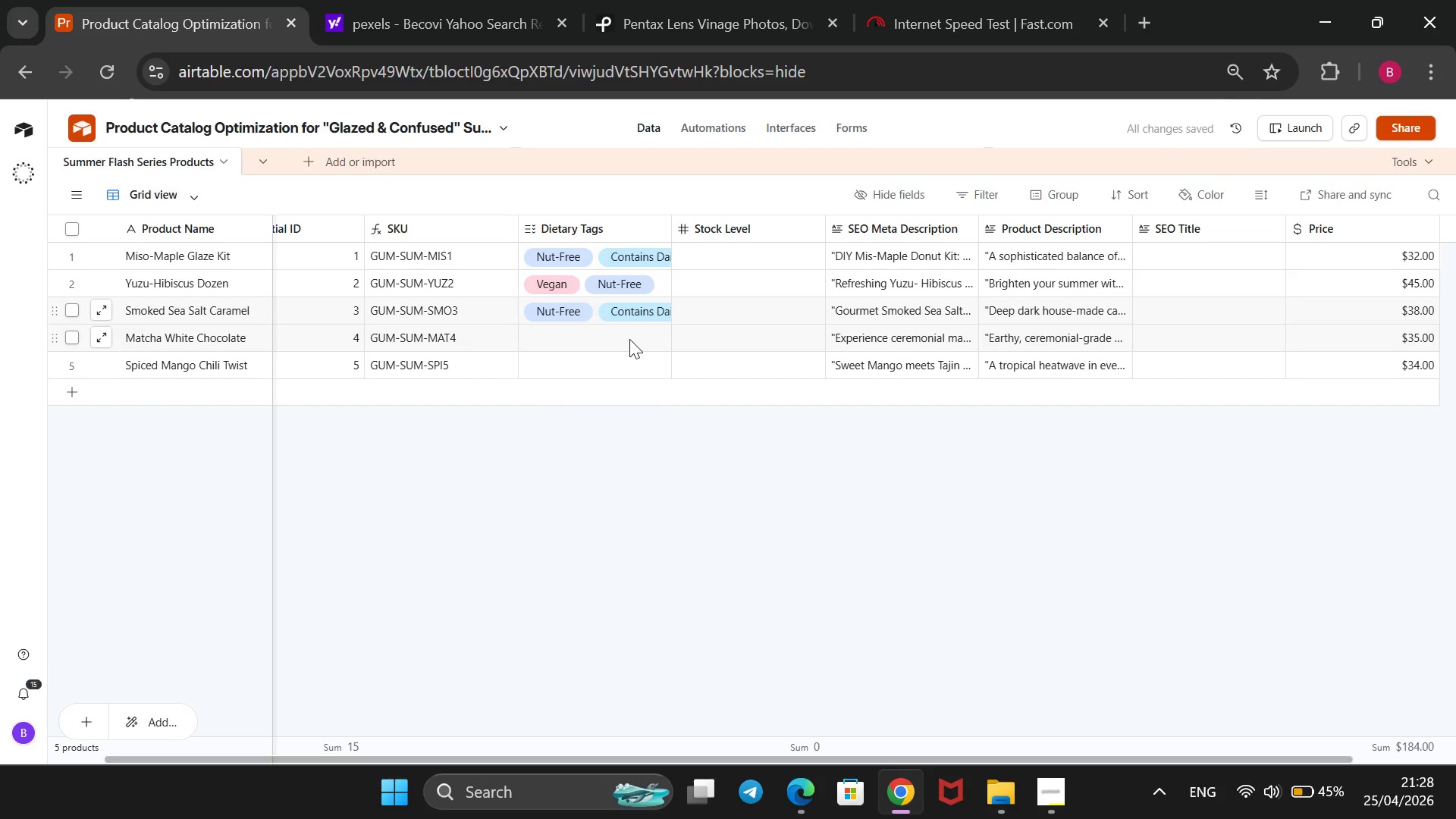 
left_click([535, 340])
 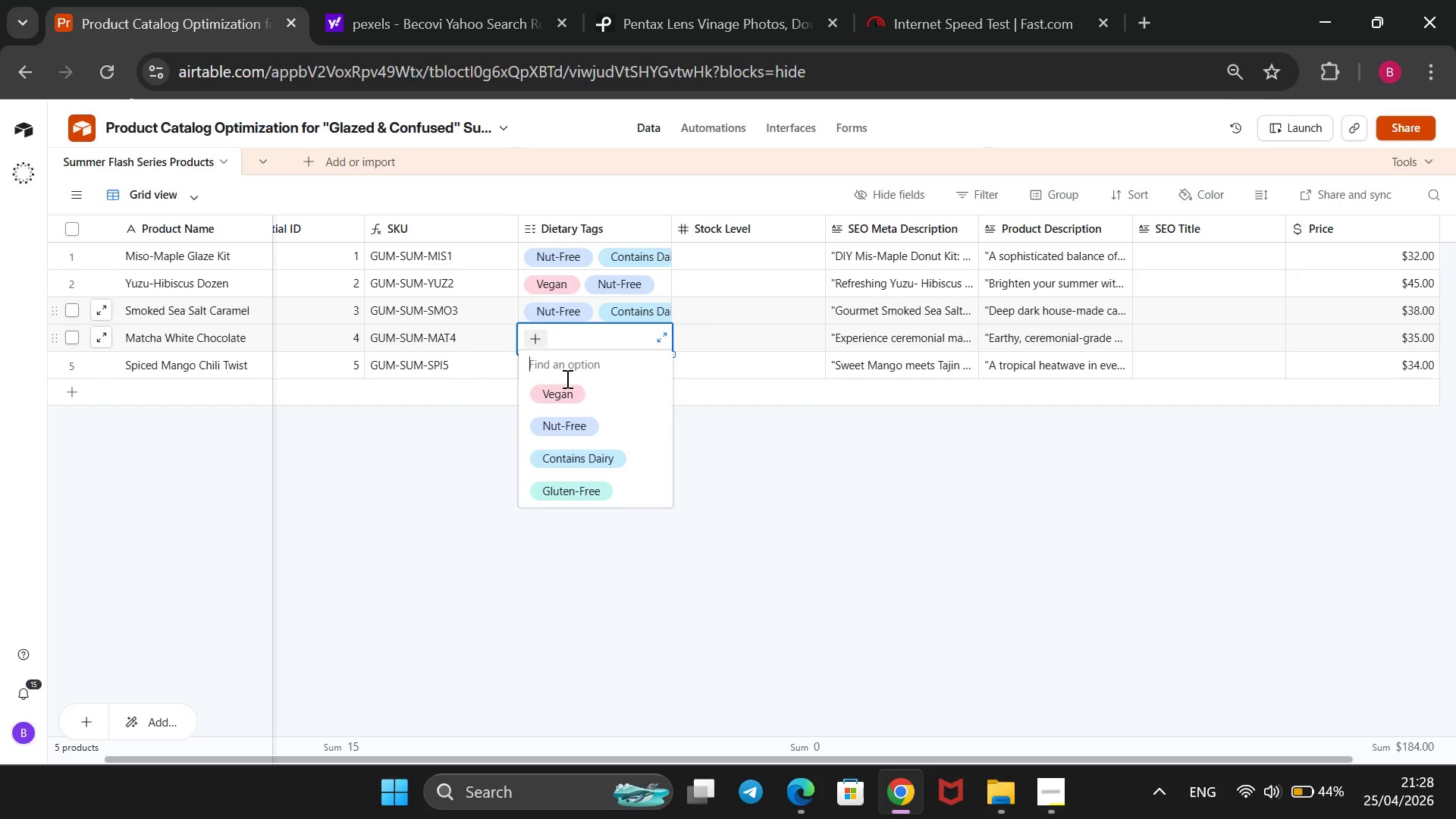 
left_click([570, 417])
 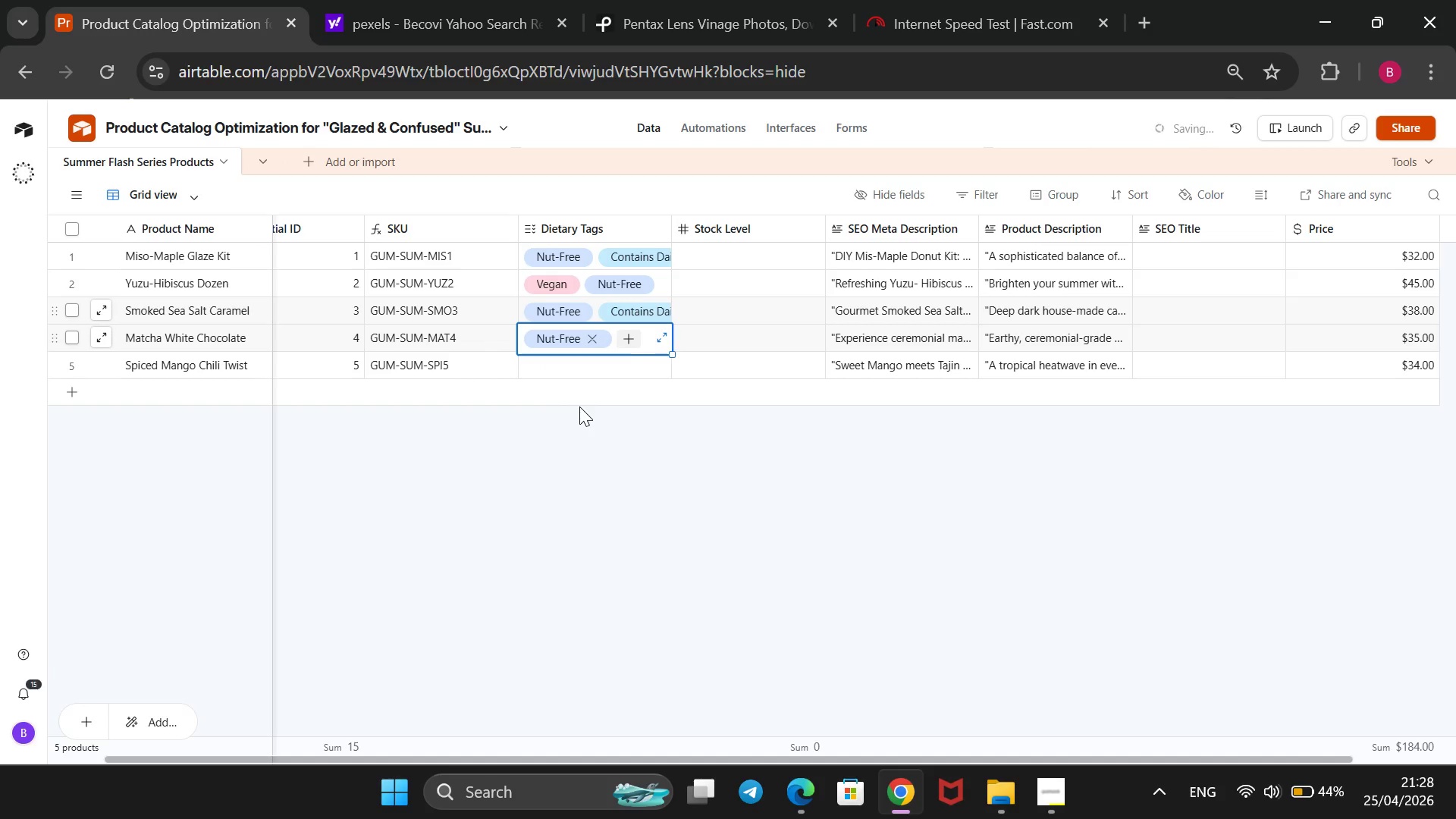 
left_click([628, 341])
 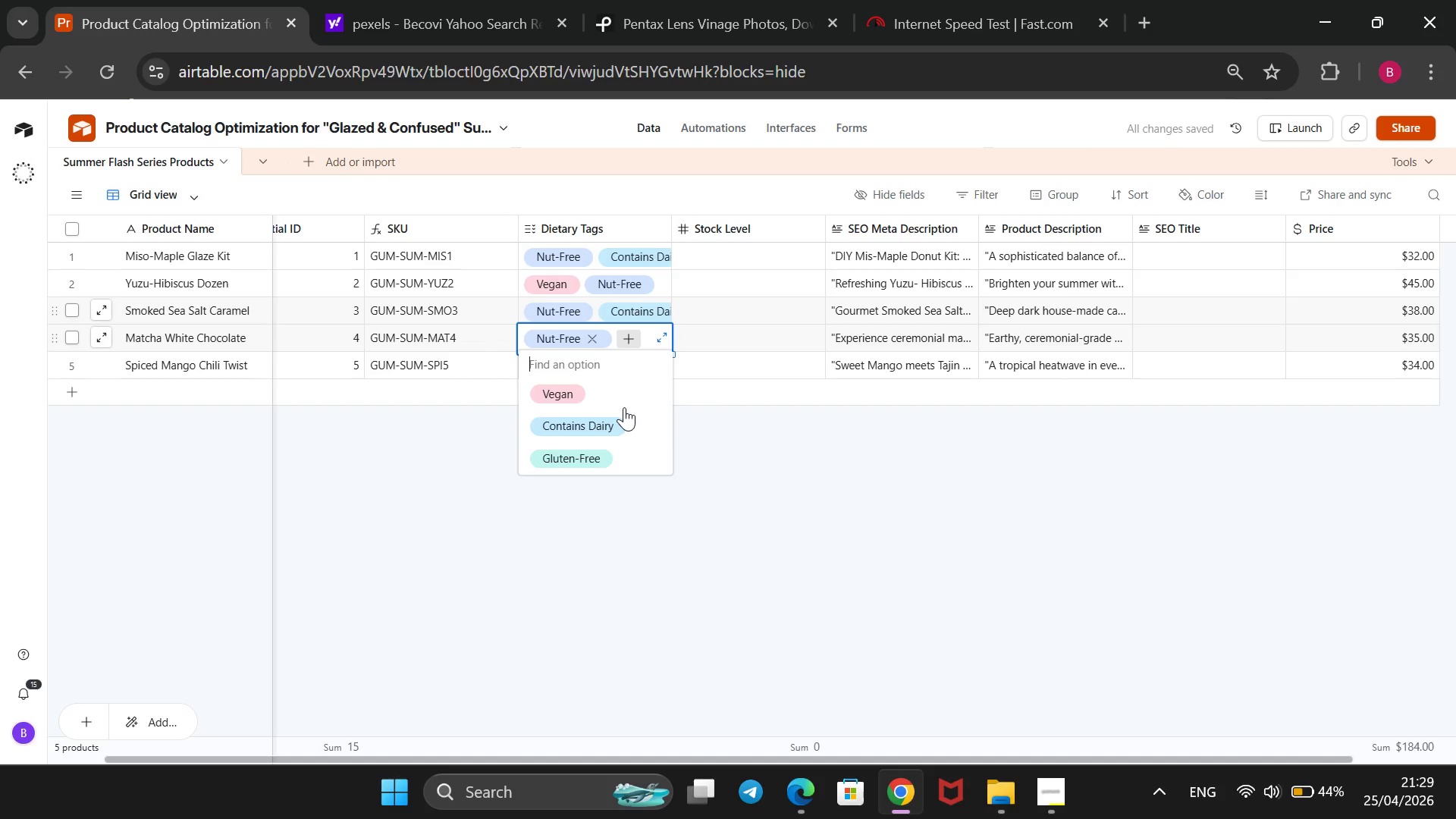 
left_click([620, 416])
 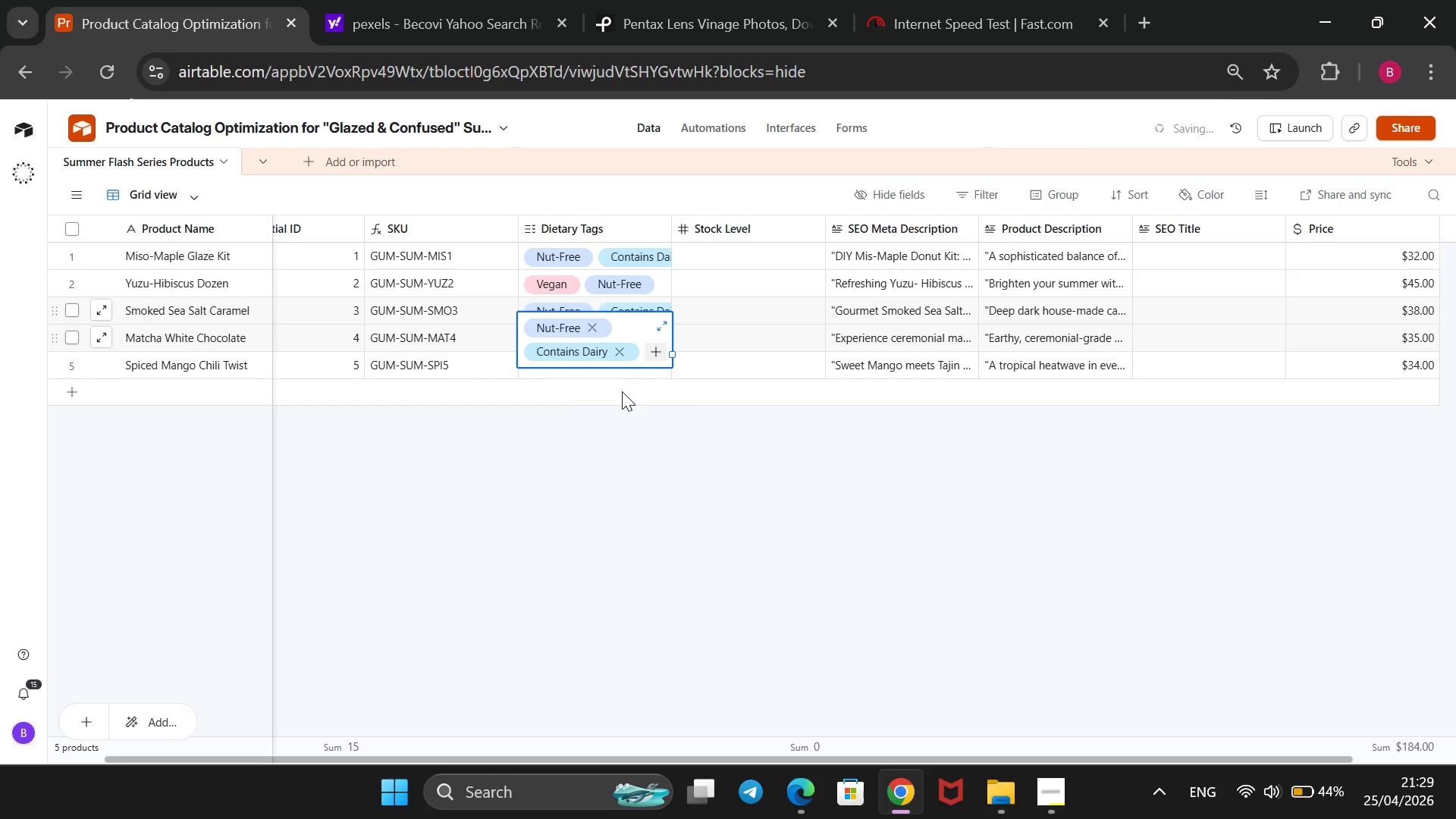 
left_click([609, 430])
 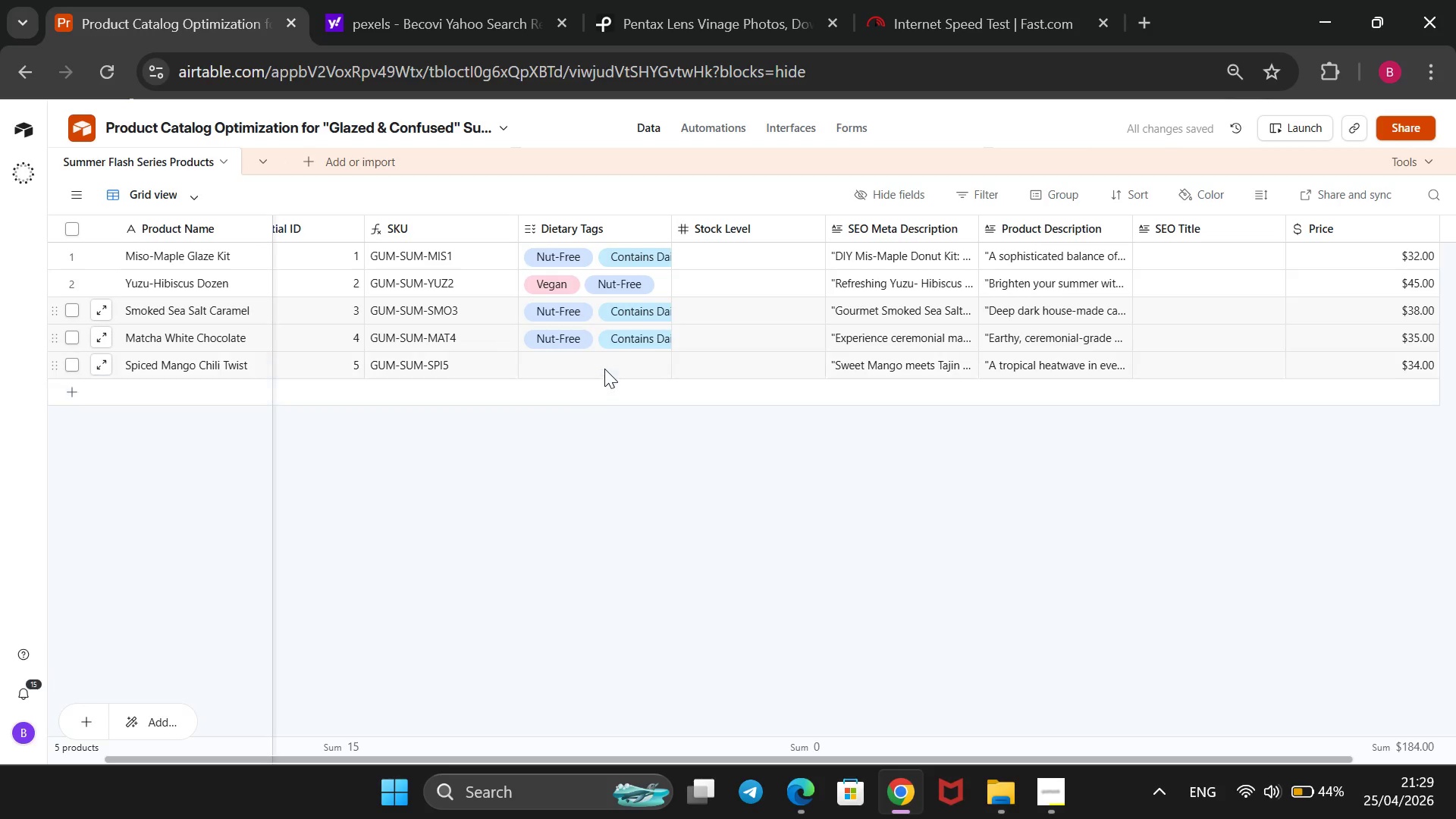 
left_click([604, 368])
 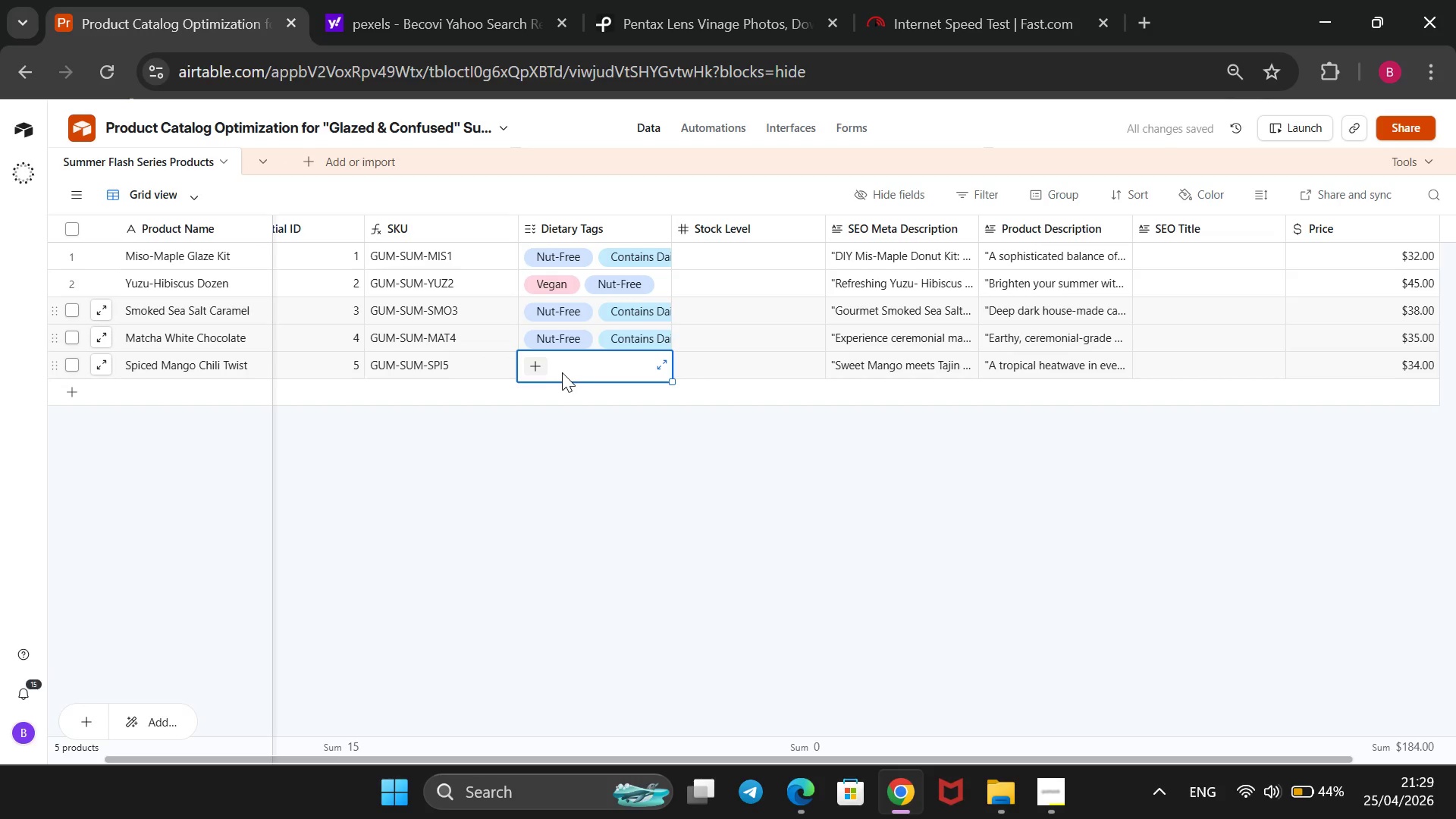 
left_click([543, 369])
 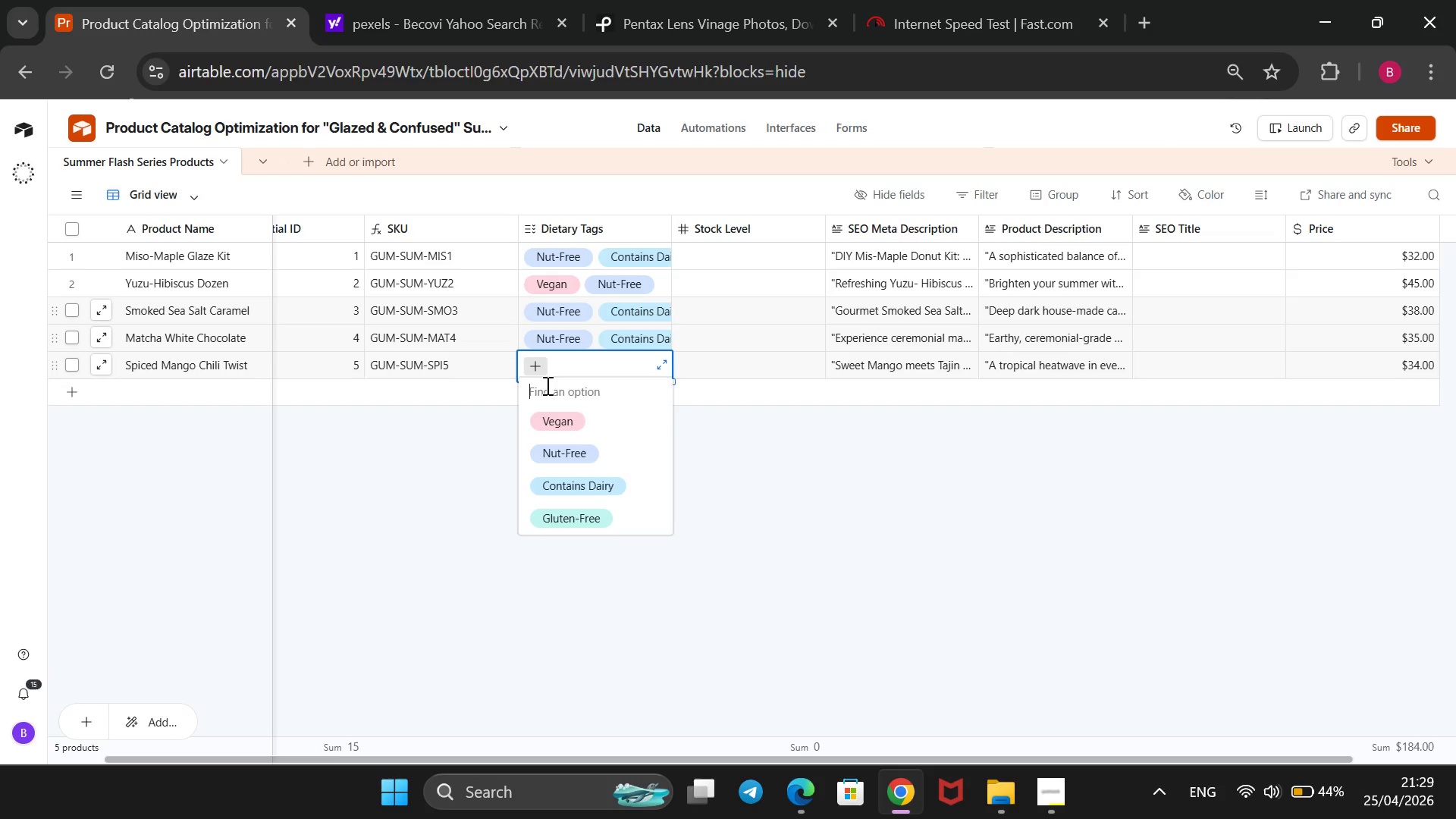 
wait(5.5)
 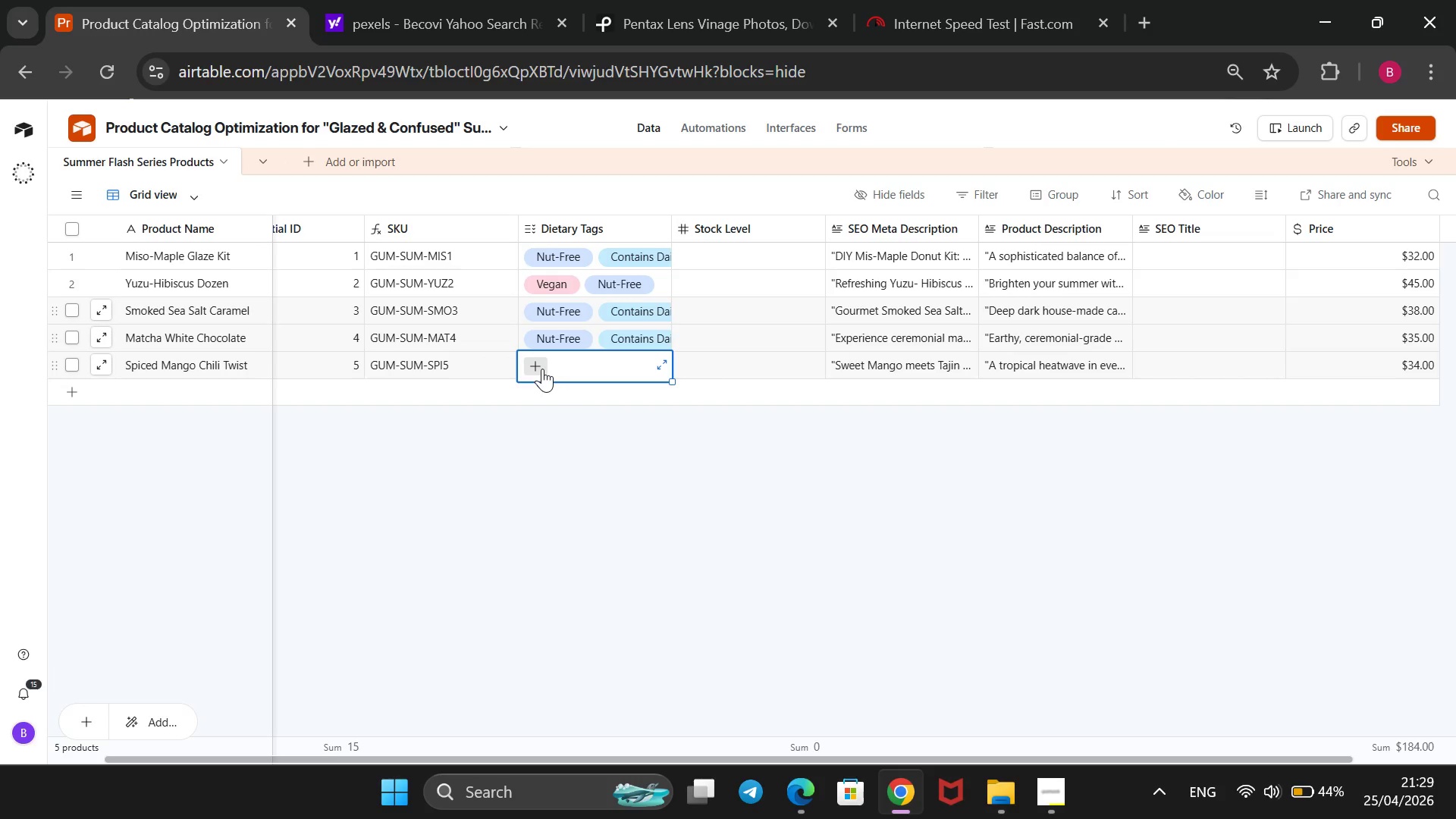 
left_click([549, 421])
 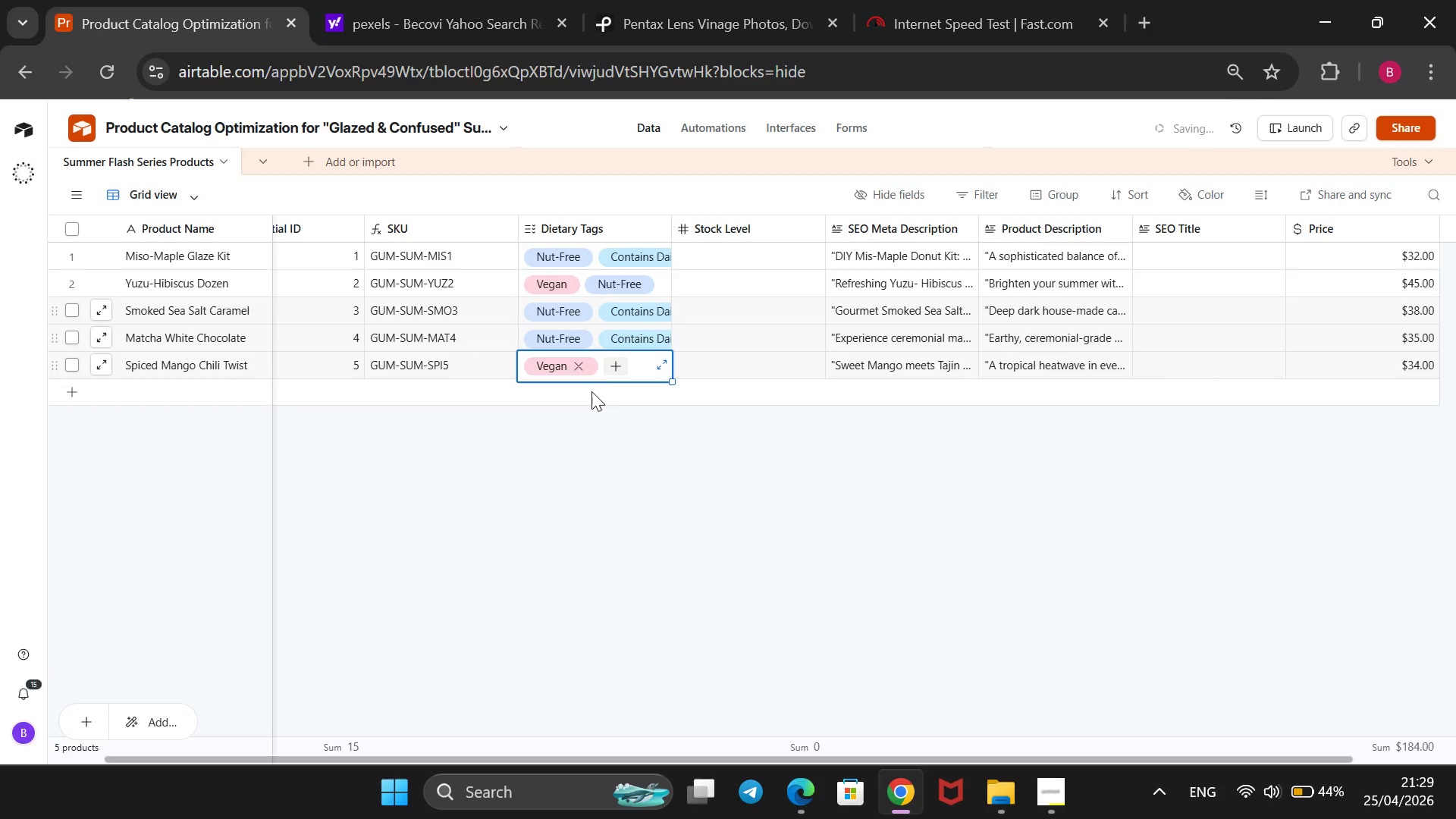 
left_click([611, 365])
 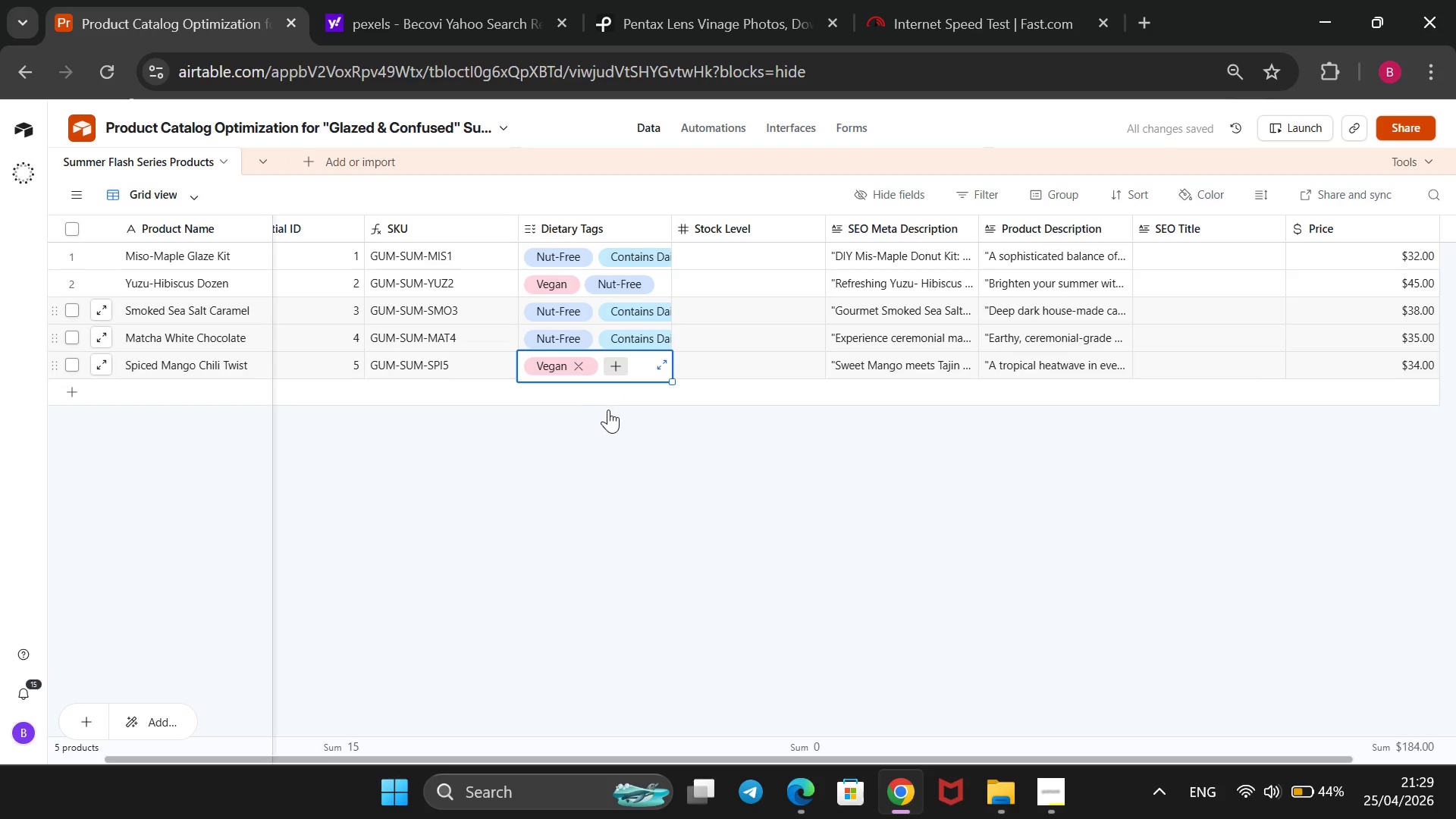 
mouse_move([608, 447])
 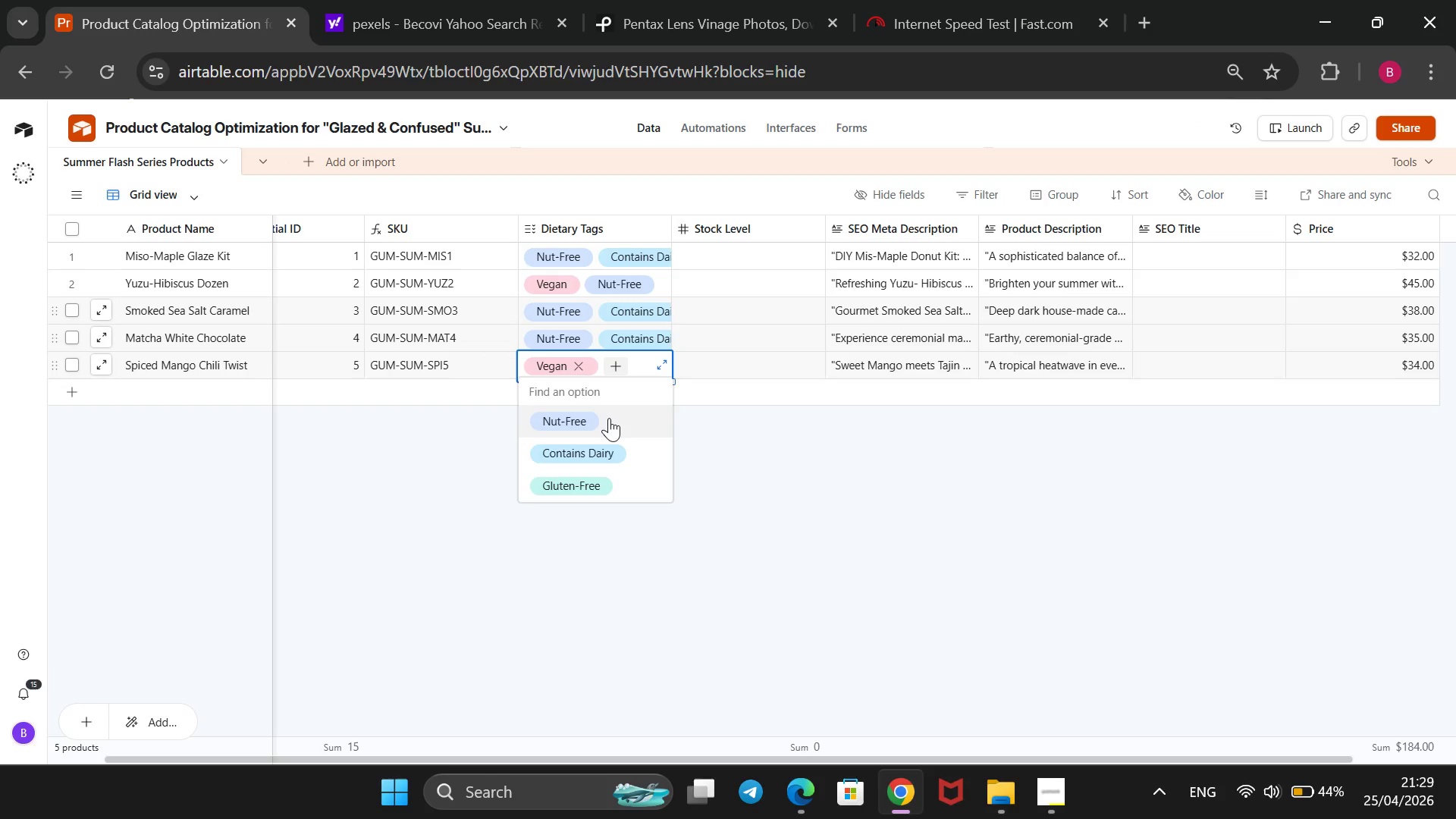 
left_click([609, 418])
 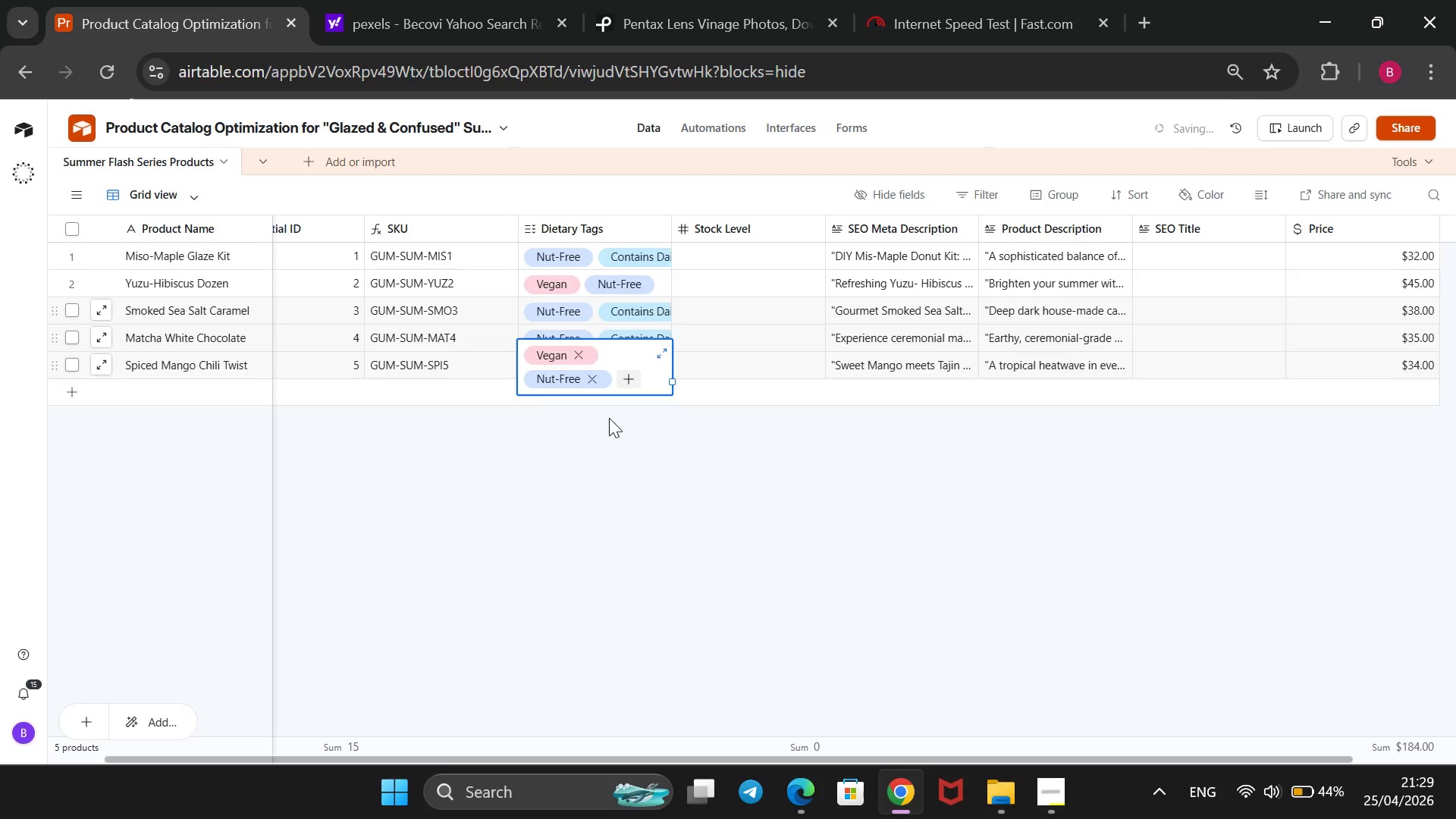 
left_click_drag(start_coordinate=[688, 415], to_coordinate=[692, 414])
 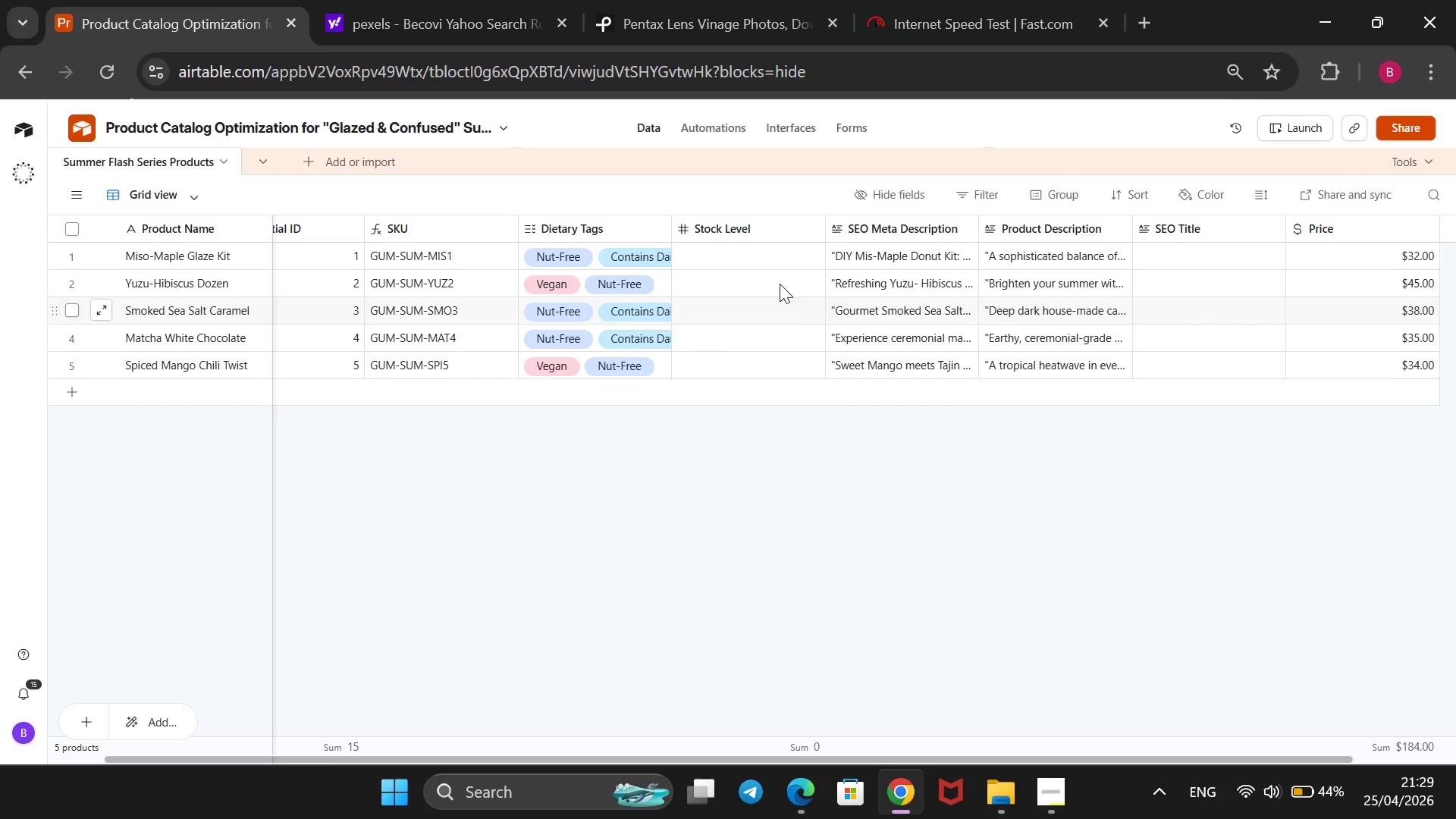 
wait(7.01)
 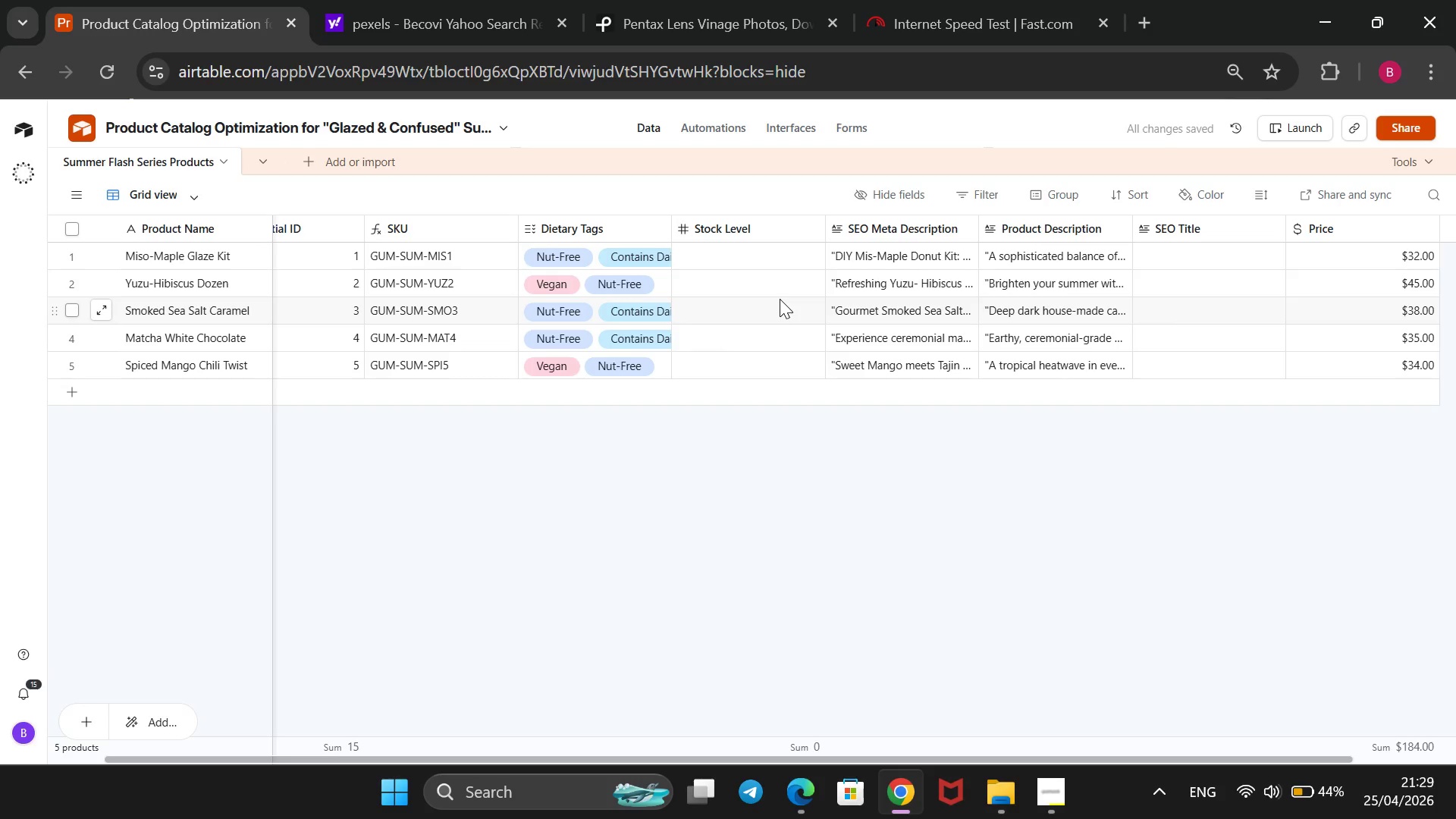 
left_click([1056, 786])